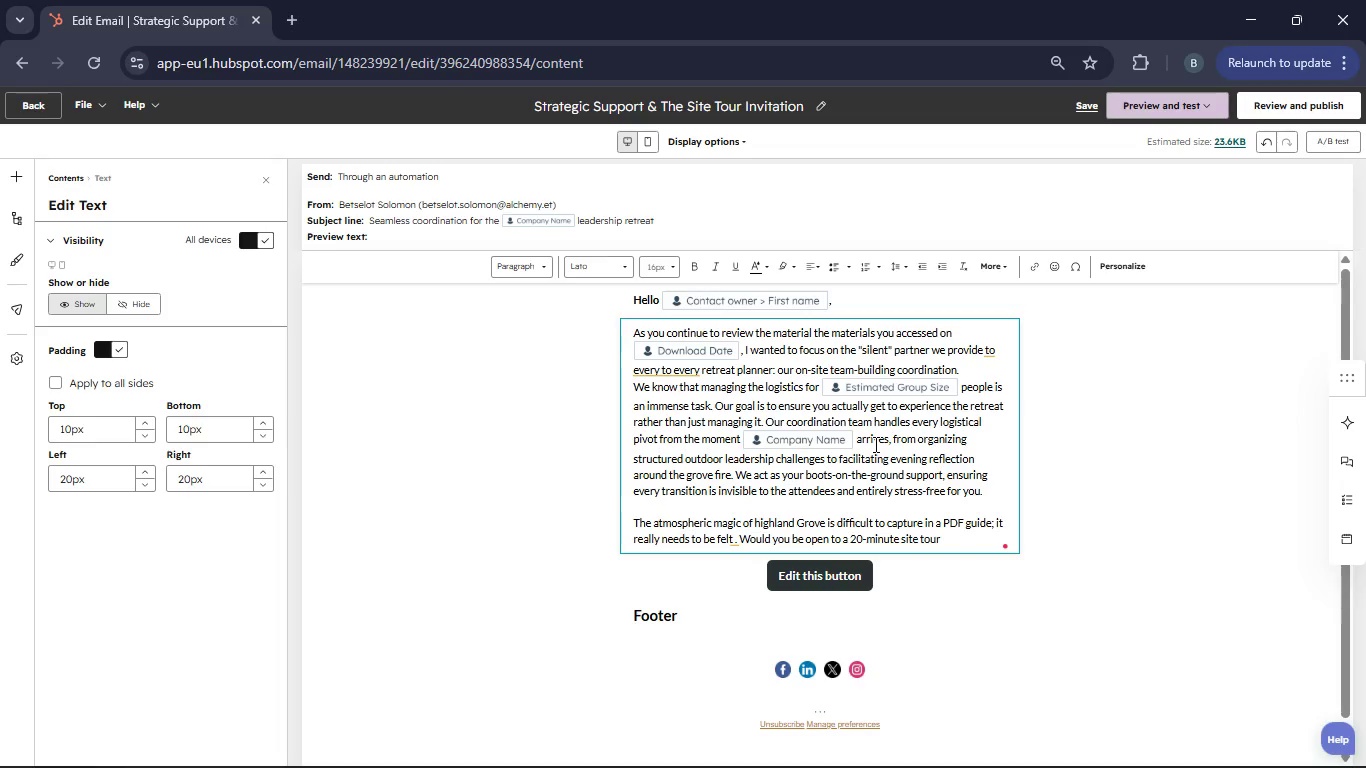 
left_click([1115, 270])
 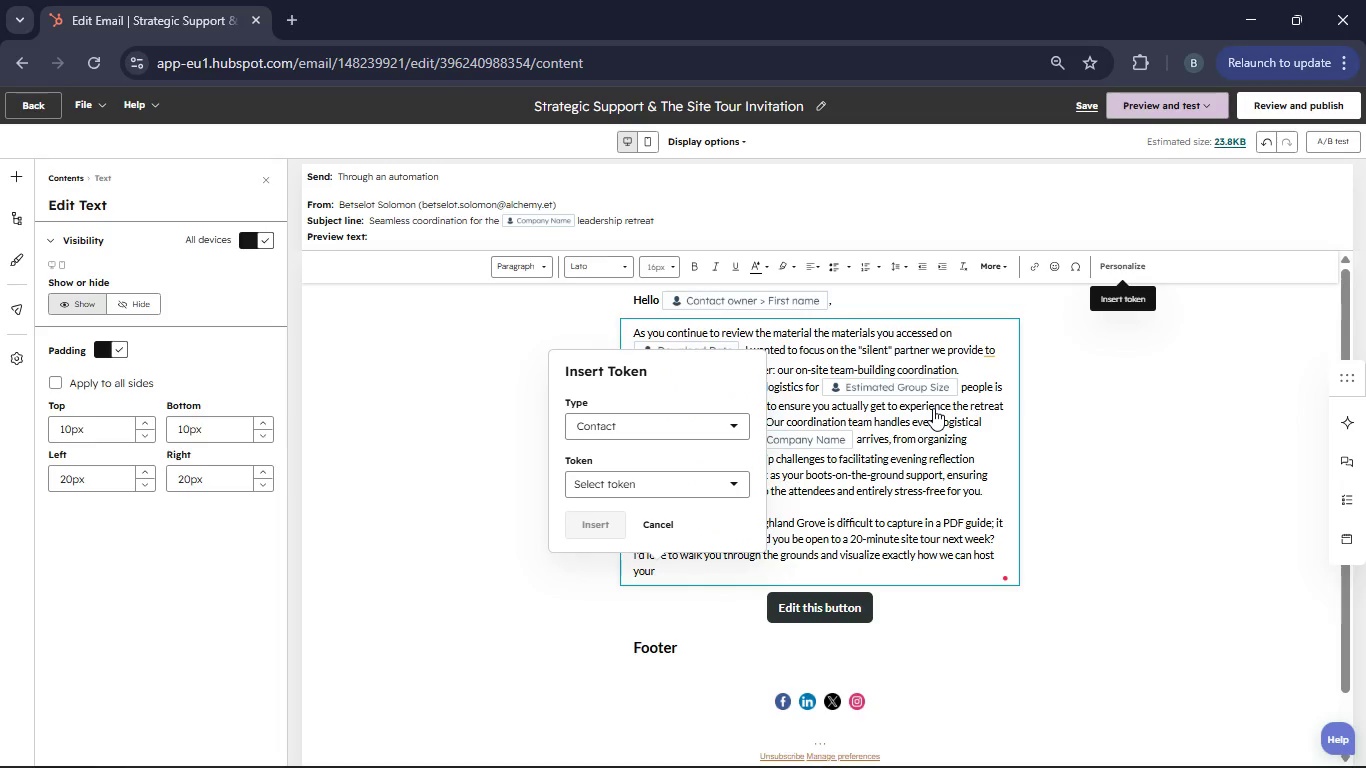 
left_click([738, 484])
 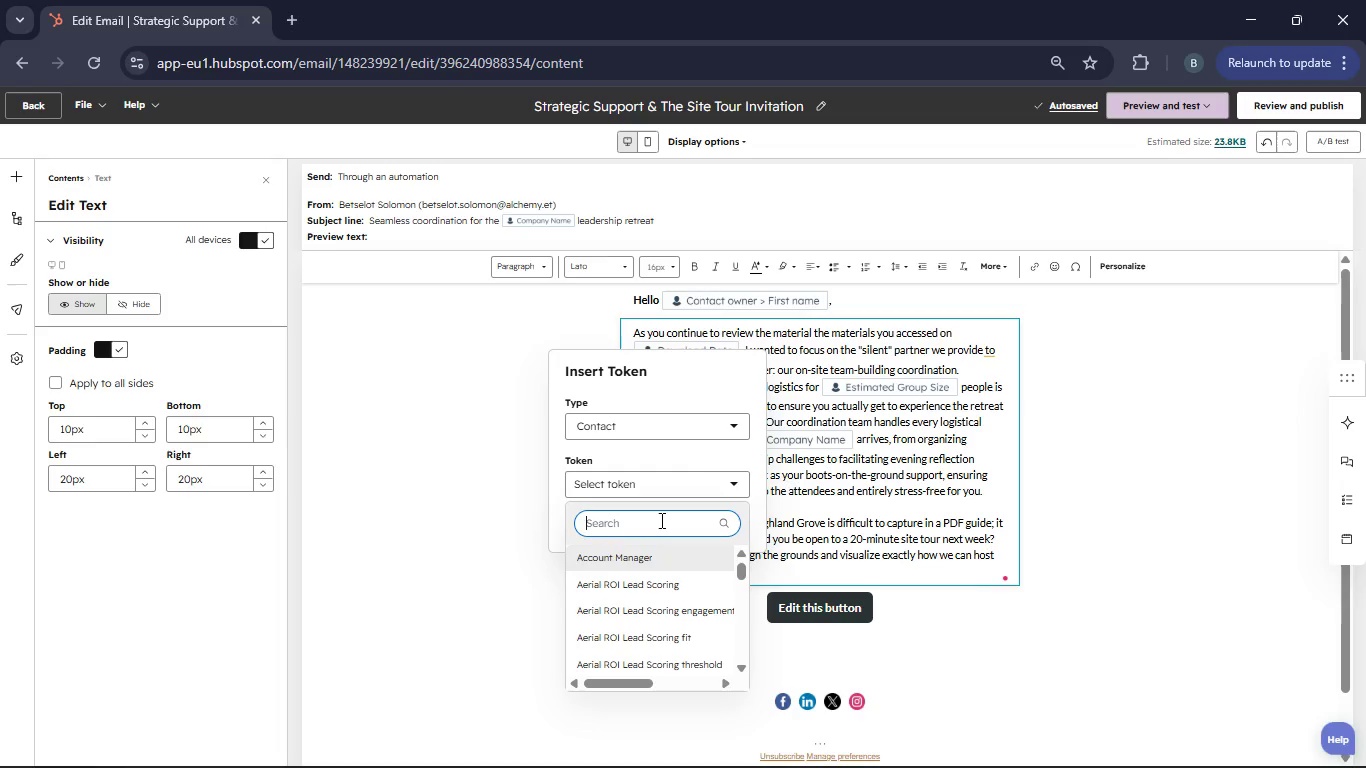 
type(Estimated Group Size)
 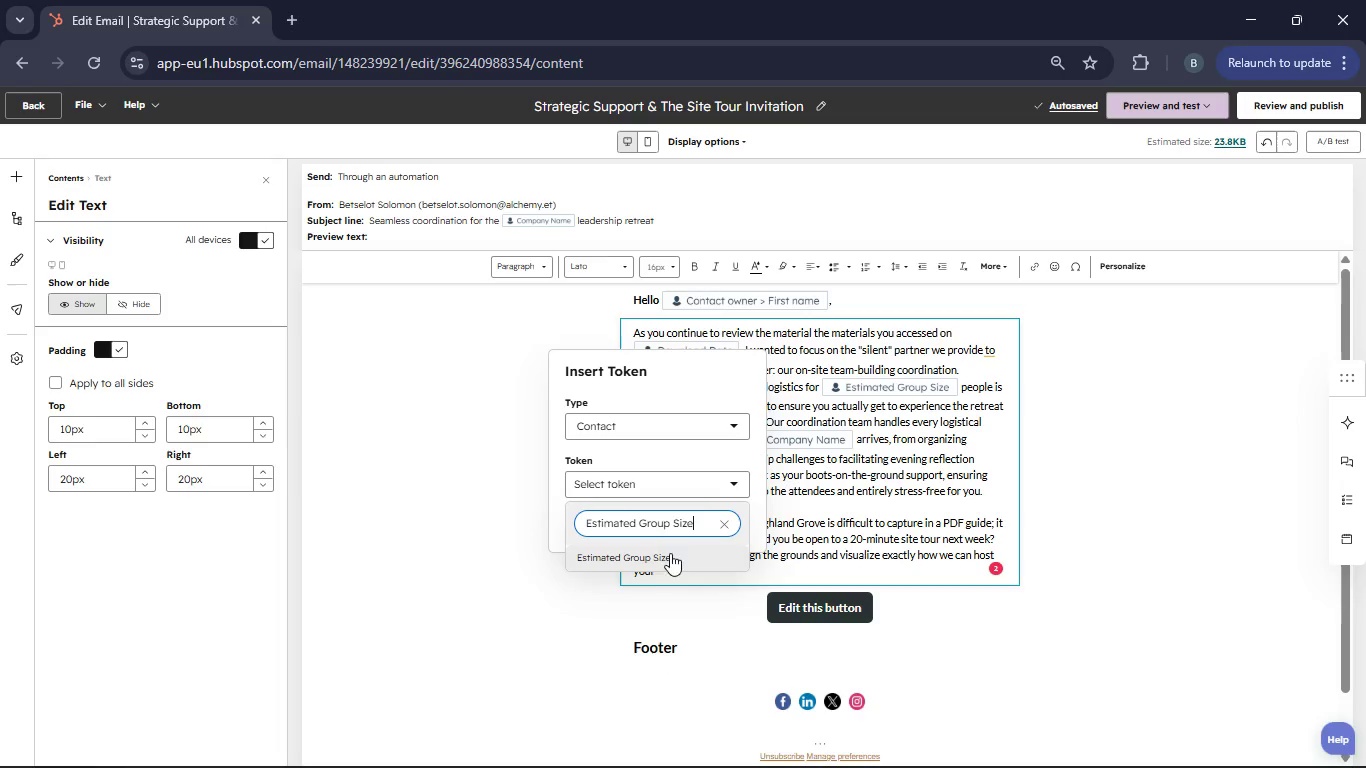 
left_click([665, 558])
 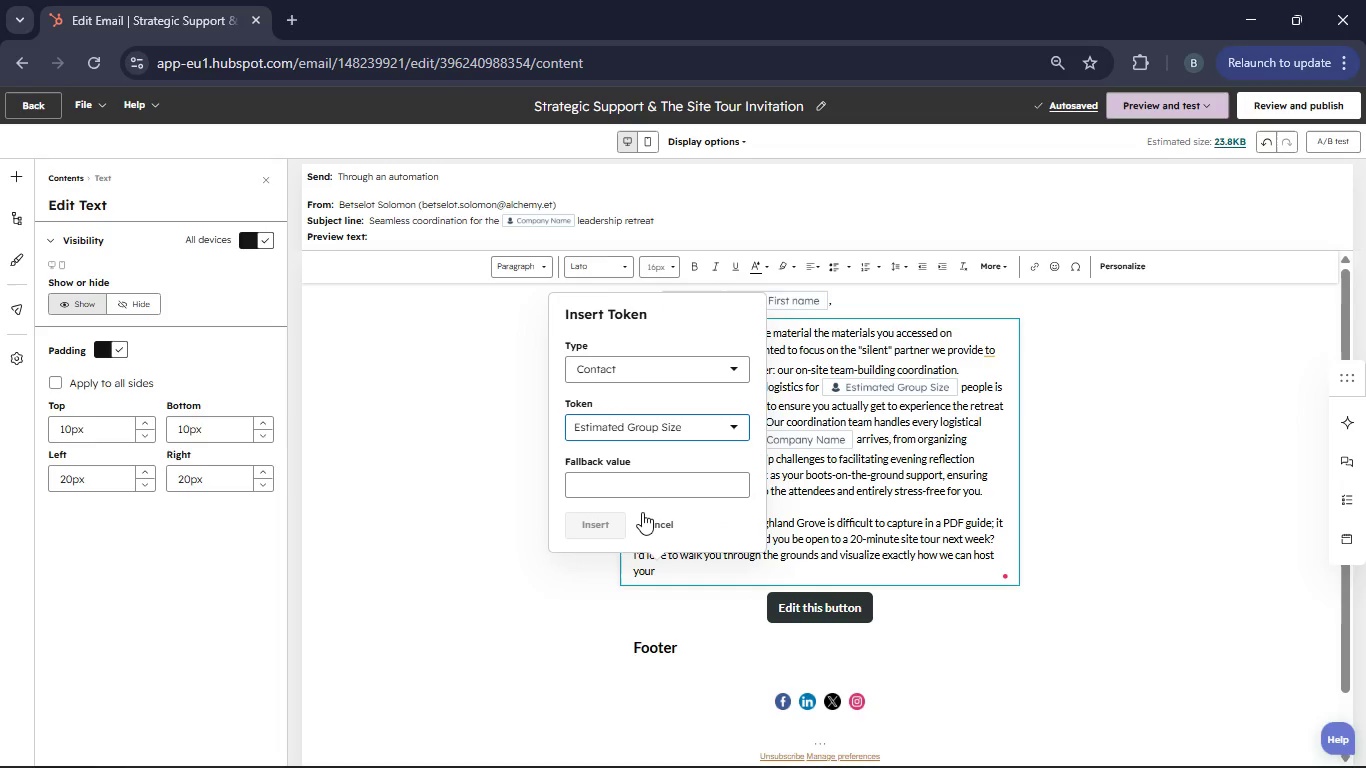 
left_click([620, 491])
 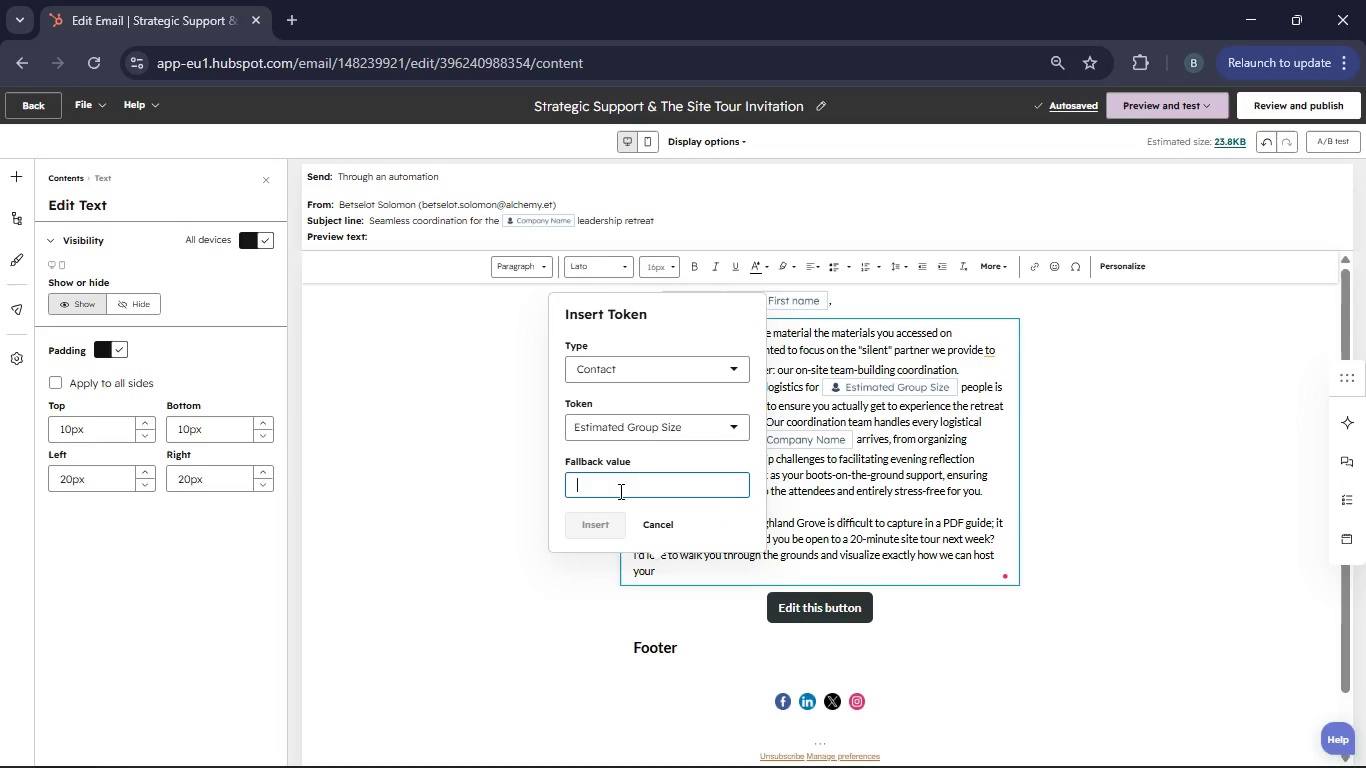 
type(estimated group size)
 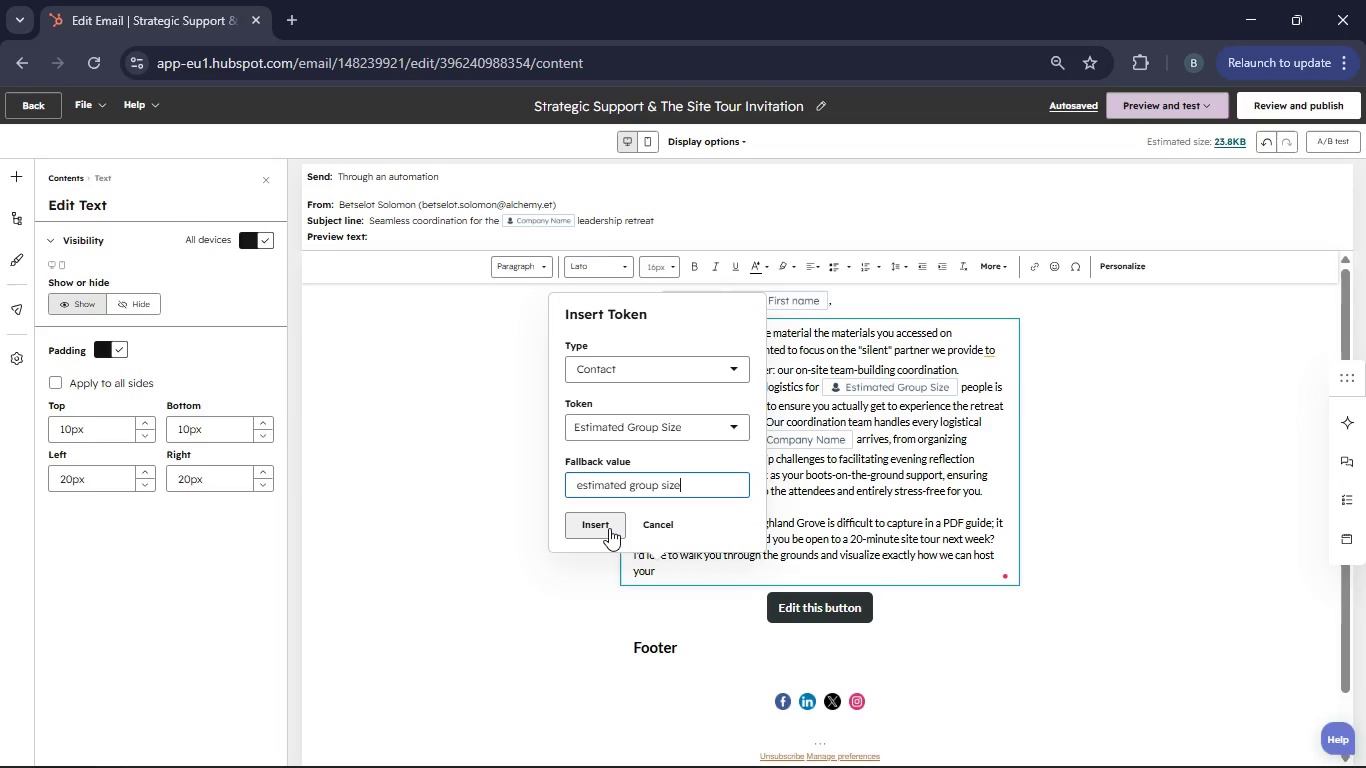 
left_click([609, 528])
 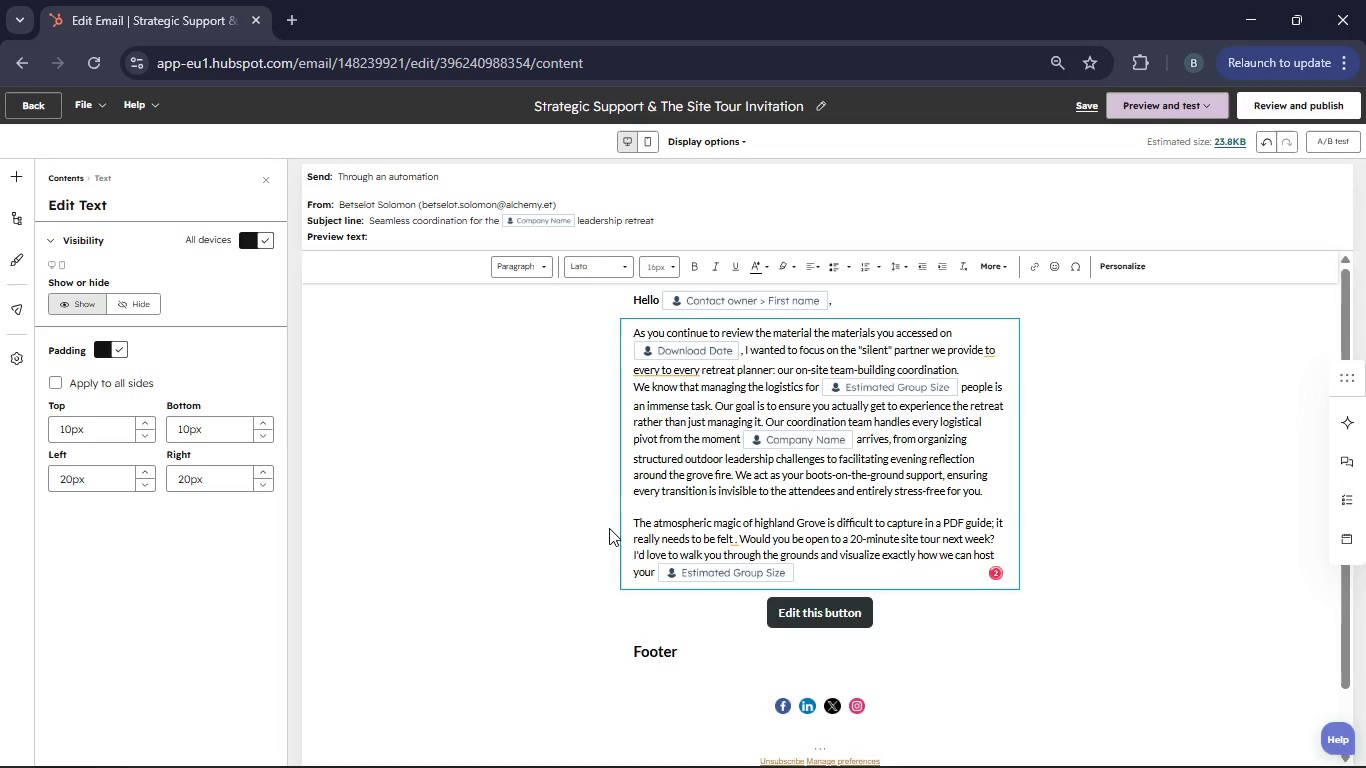 
type( guests for a truly transformative experience.)
 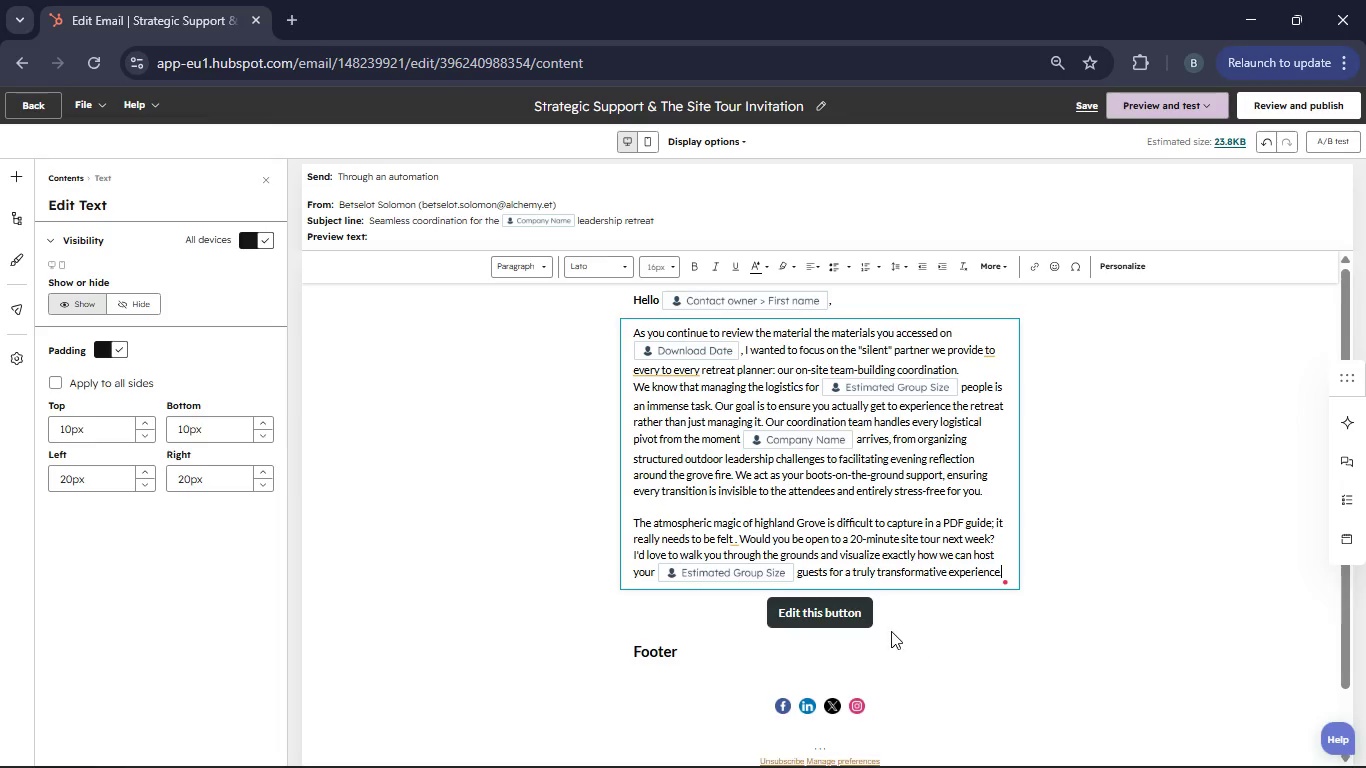 
left_click([873, 614])
 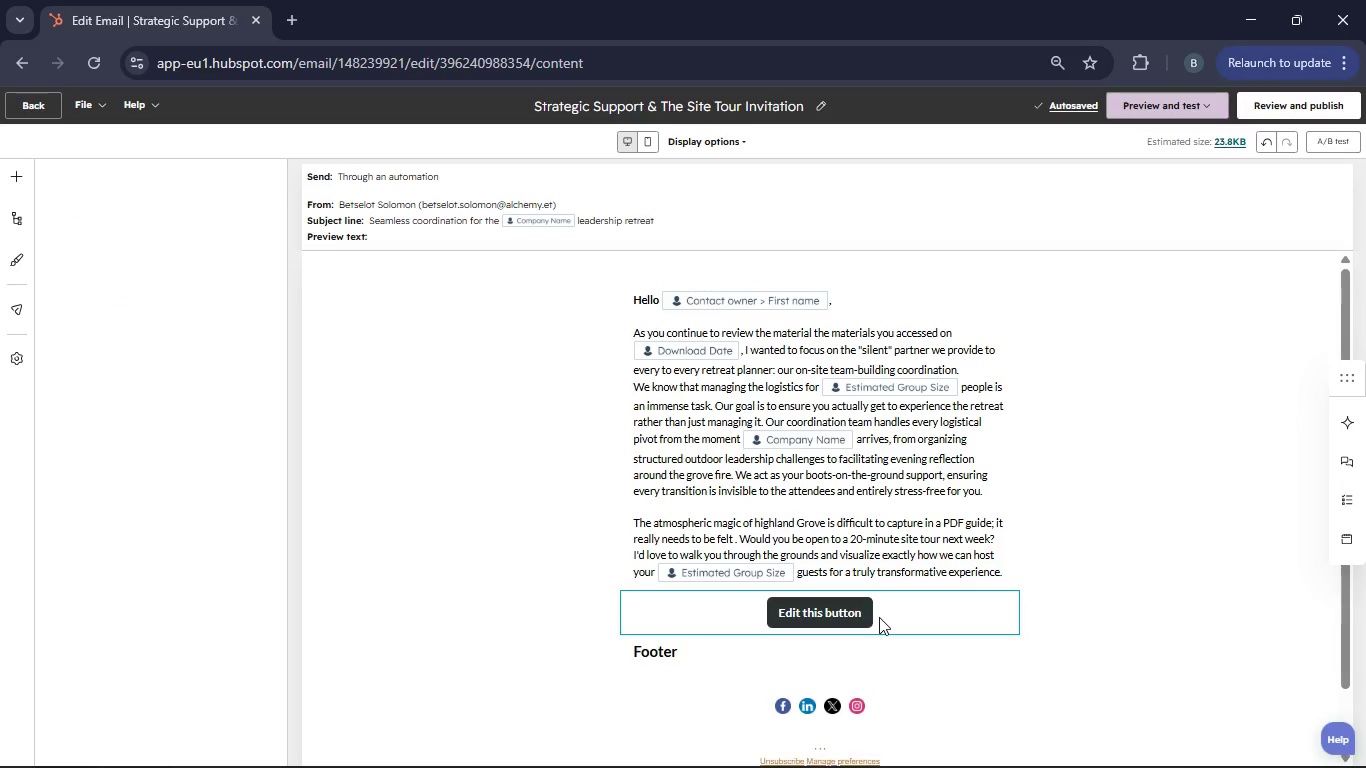 
left_click([68, 344])
 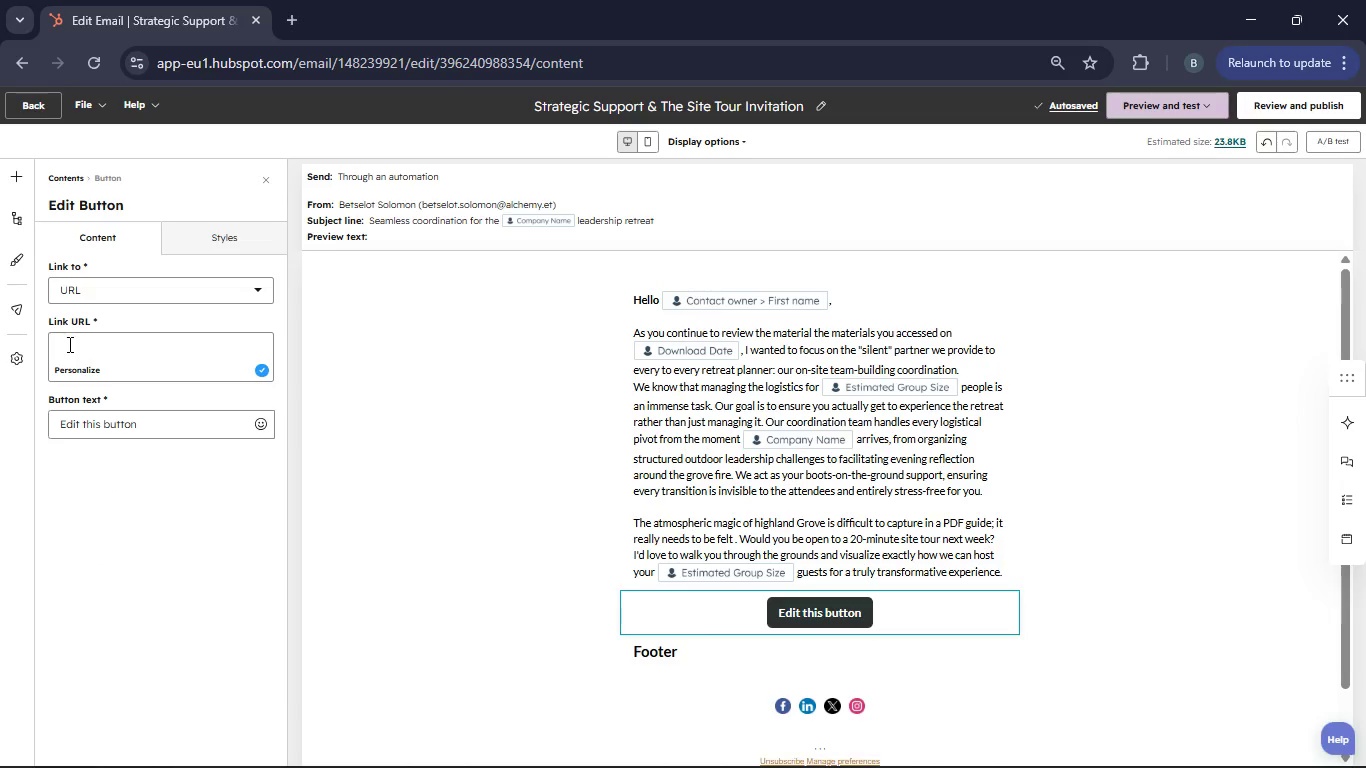 
type(meeting.com)
 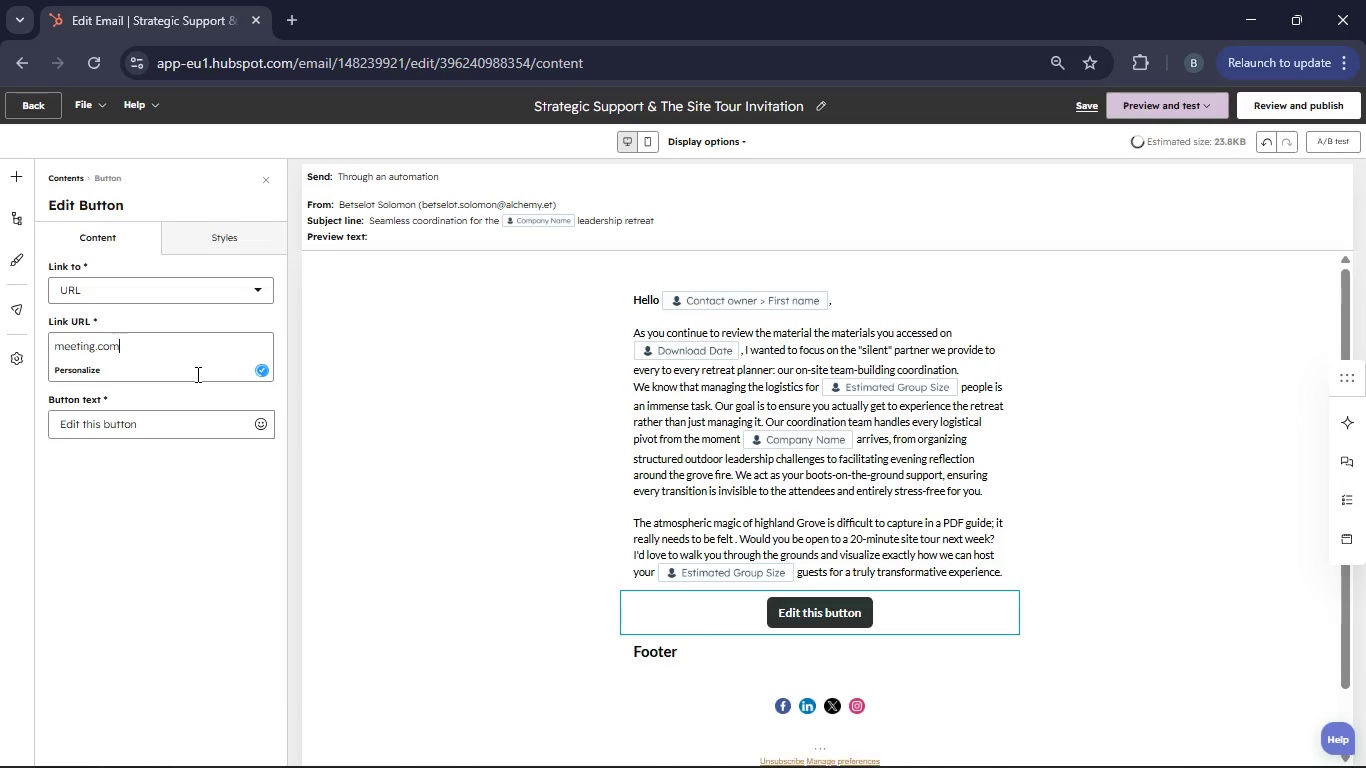 
left_click([185, 423])
 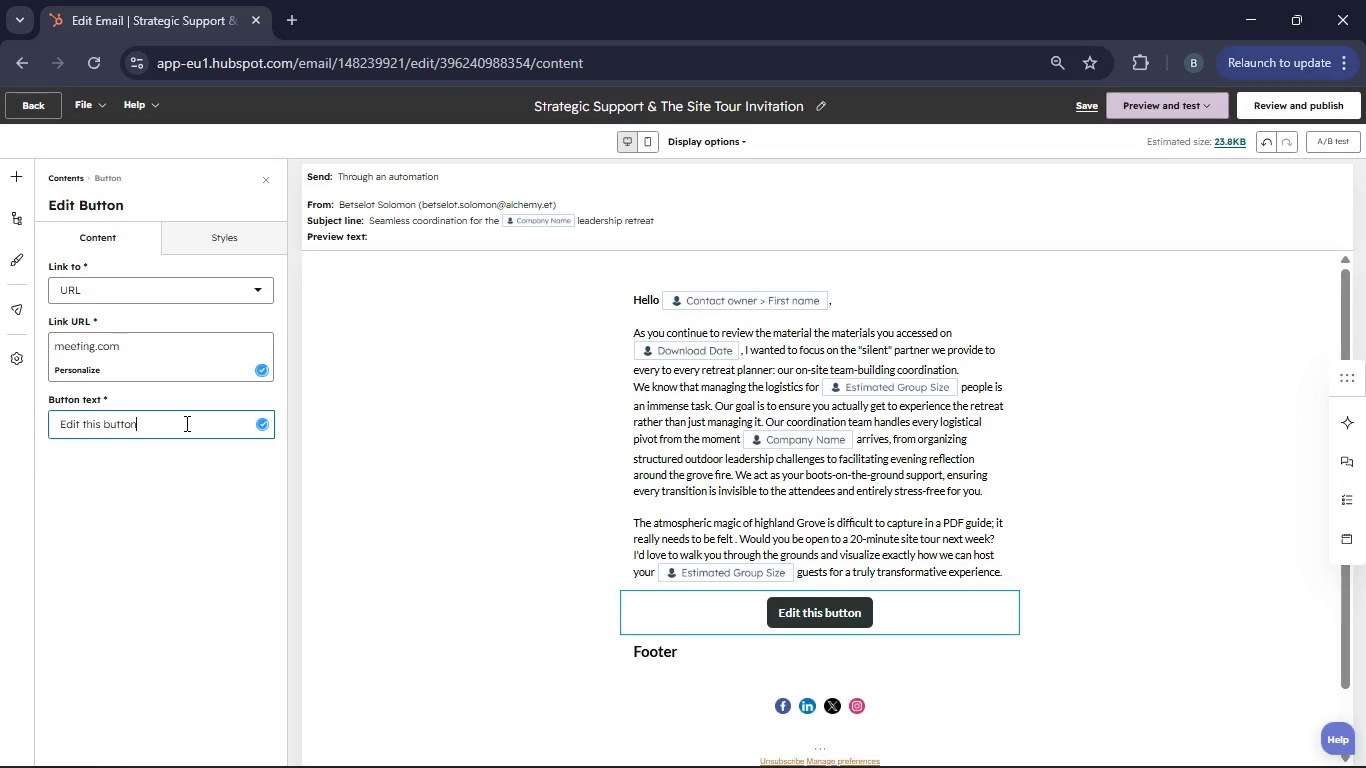 
left_click_drag(start_coordinate=[185, 423], to_coordinate=[55, 422])
 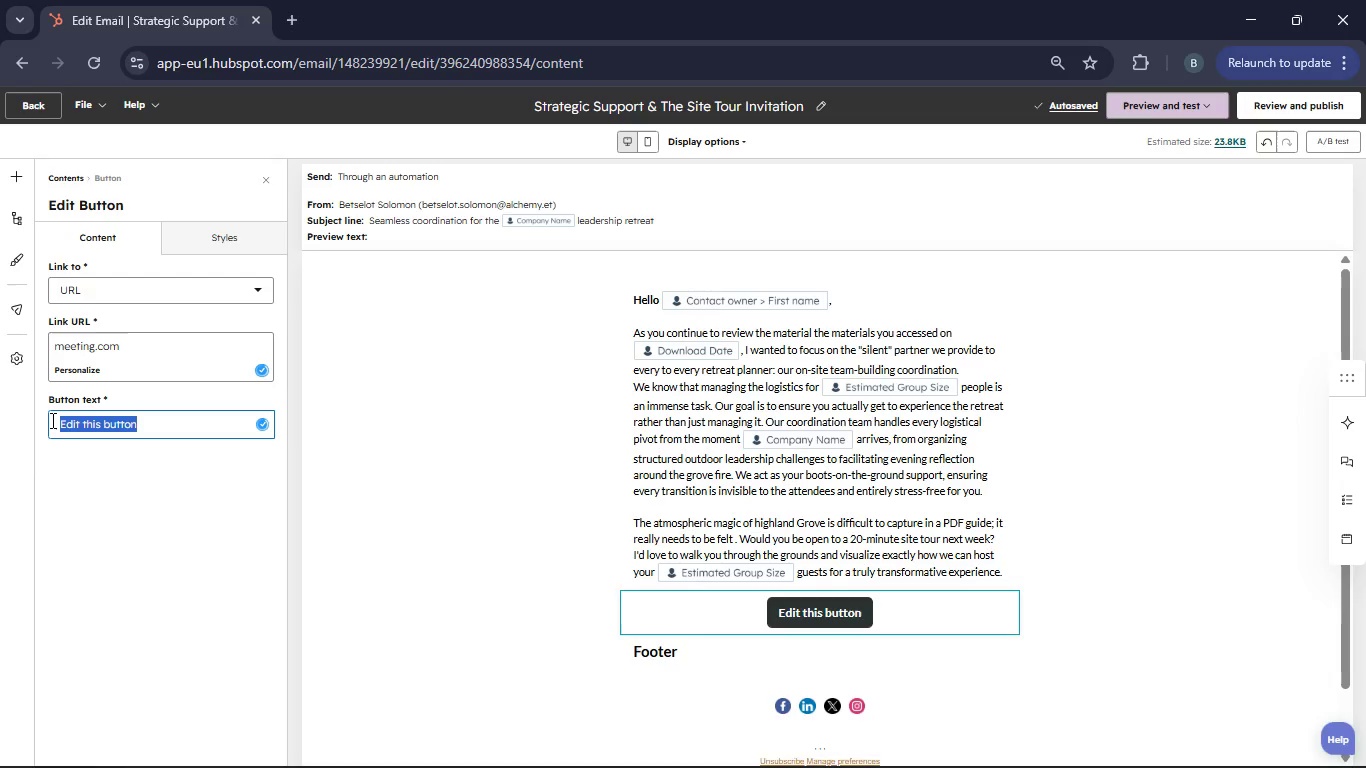 
key(Backspace)
type(Book a )
key(Backspace)
key(Backspace)
type(aA)
key(Backspace)
key(Backspace)
type(A Meeting)
 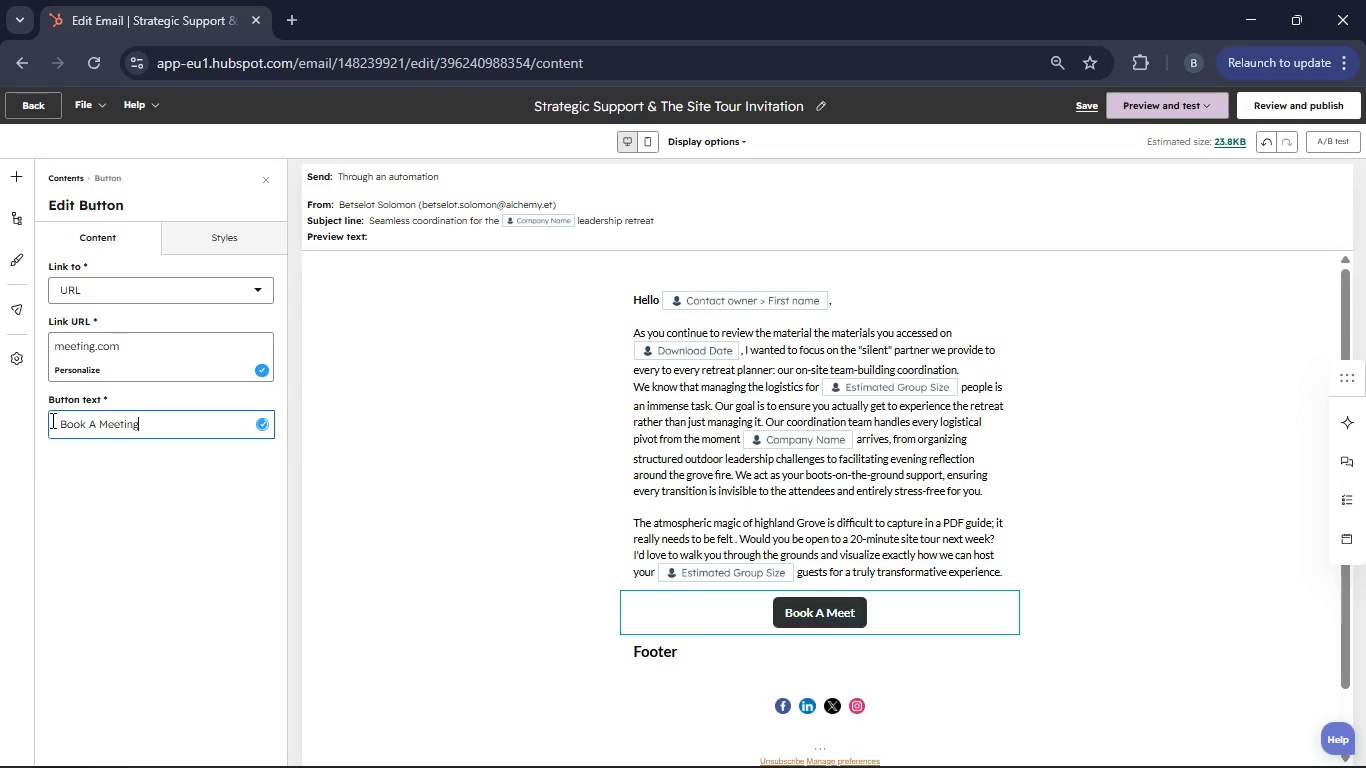 
left_click([679, 652])
 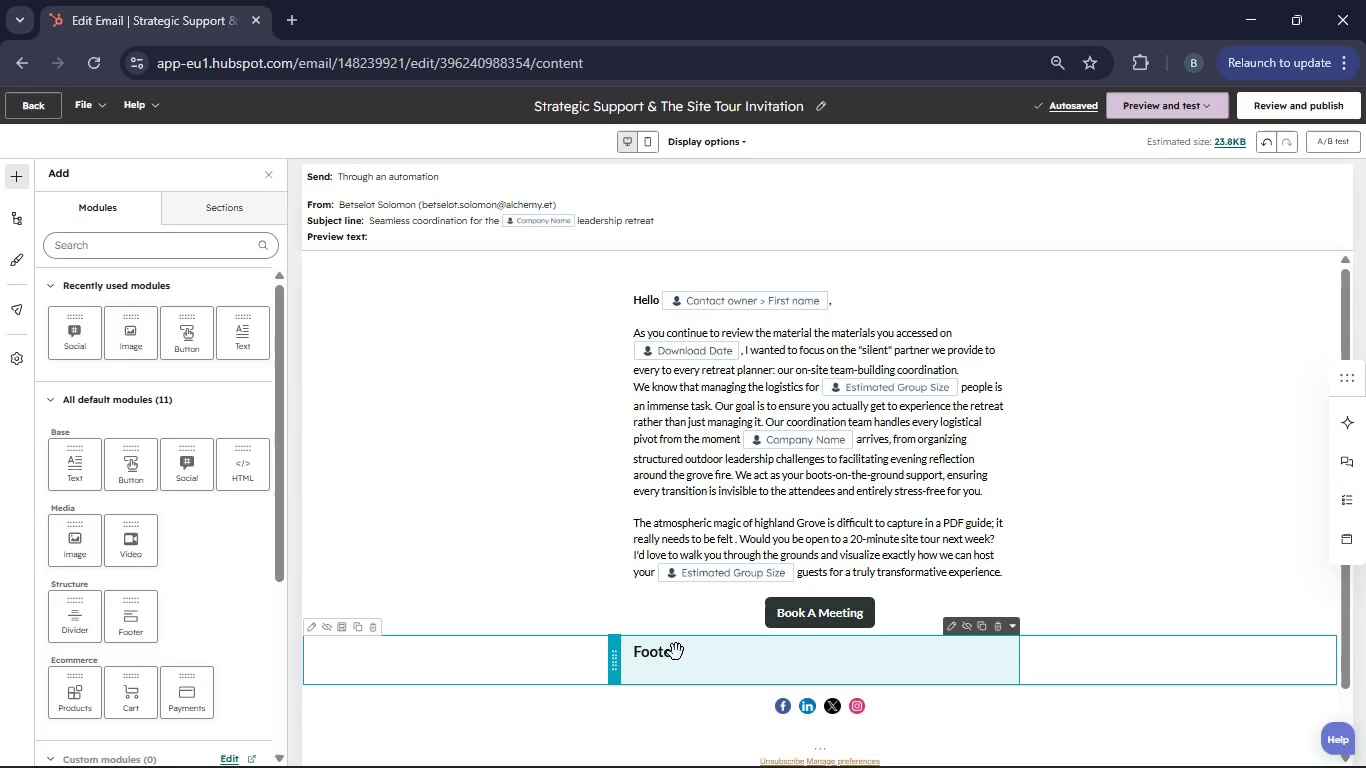 
left_click([705, 657])
 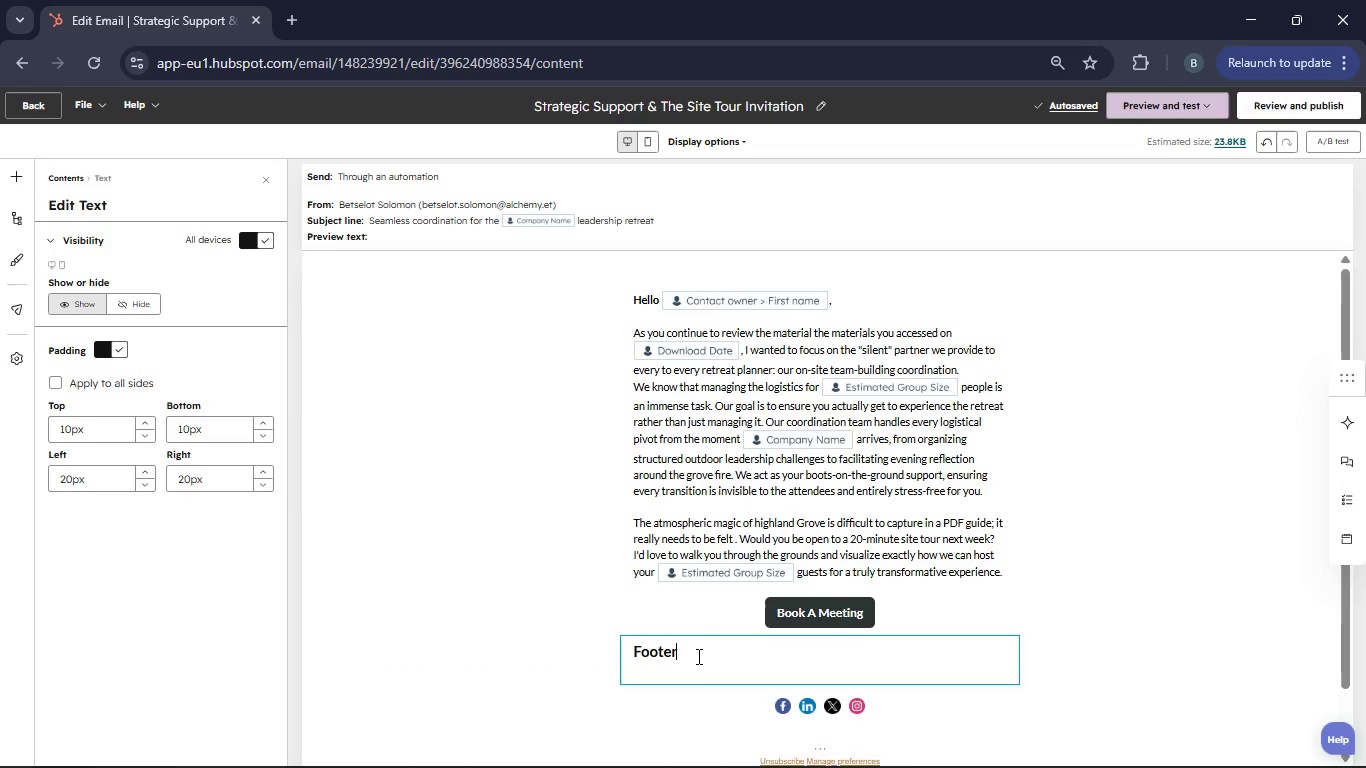 
left_click([696, 656])
 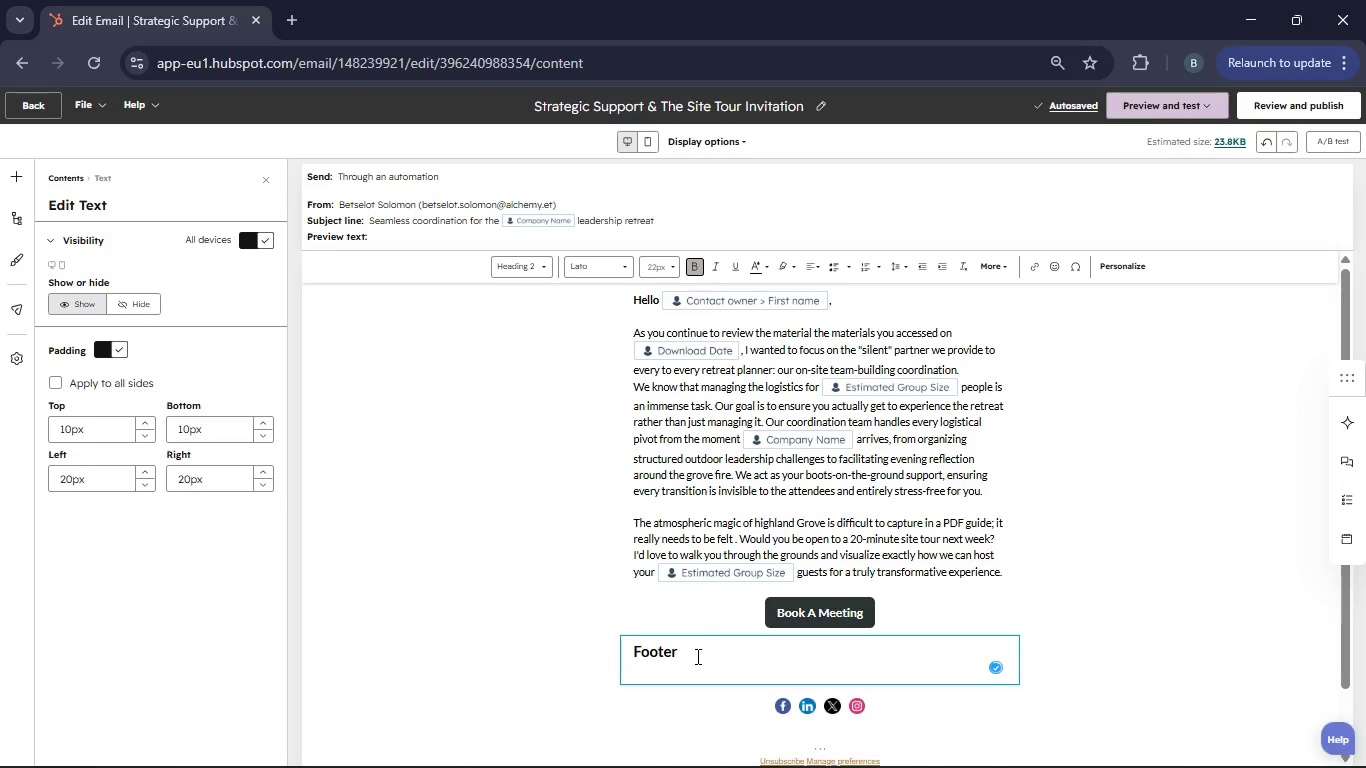 
key(Enter)
 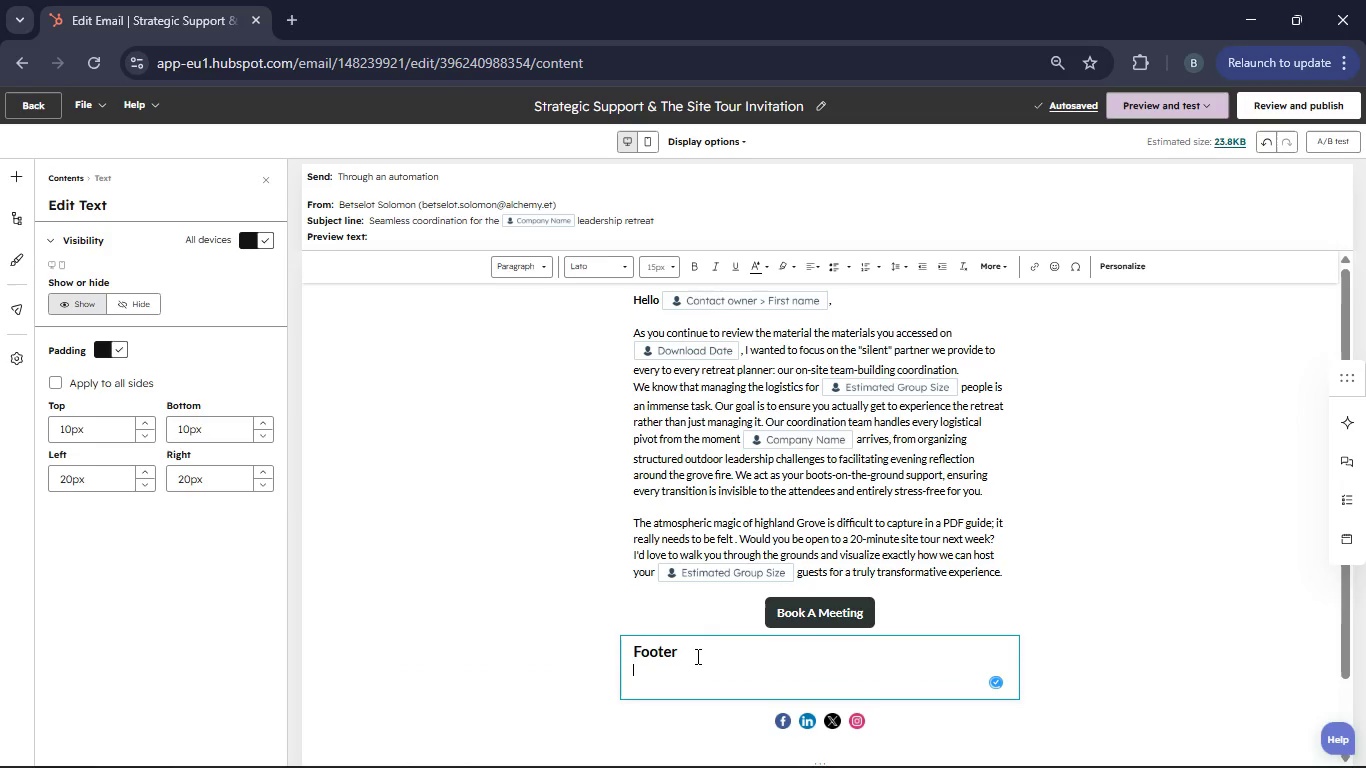 
key(Backspace)
 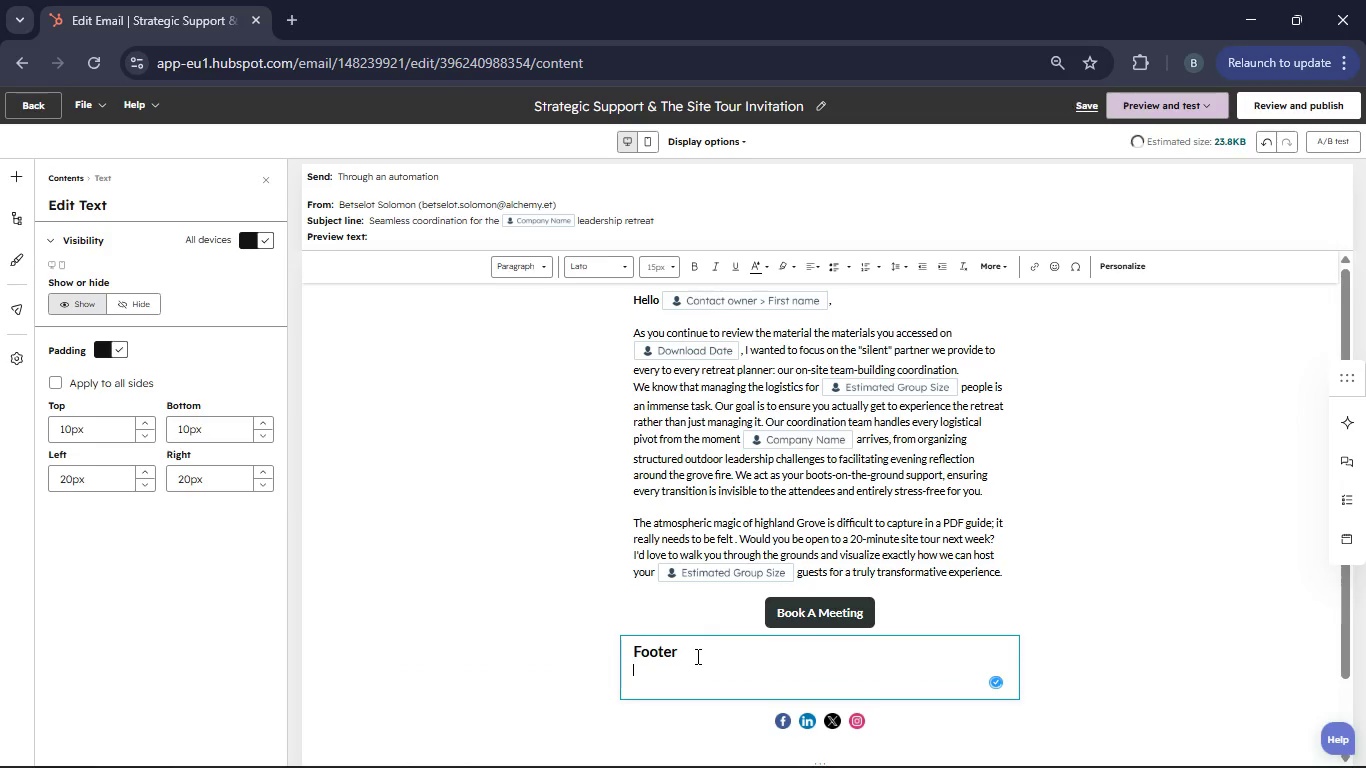 
key(Backspace)
 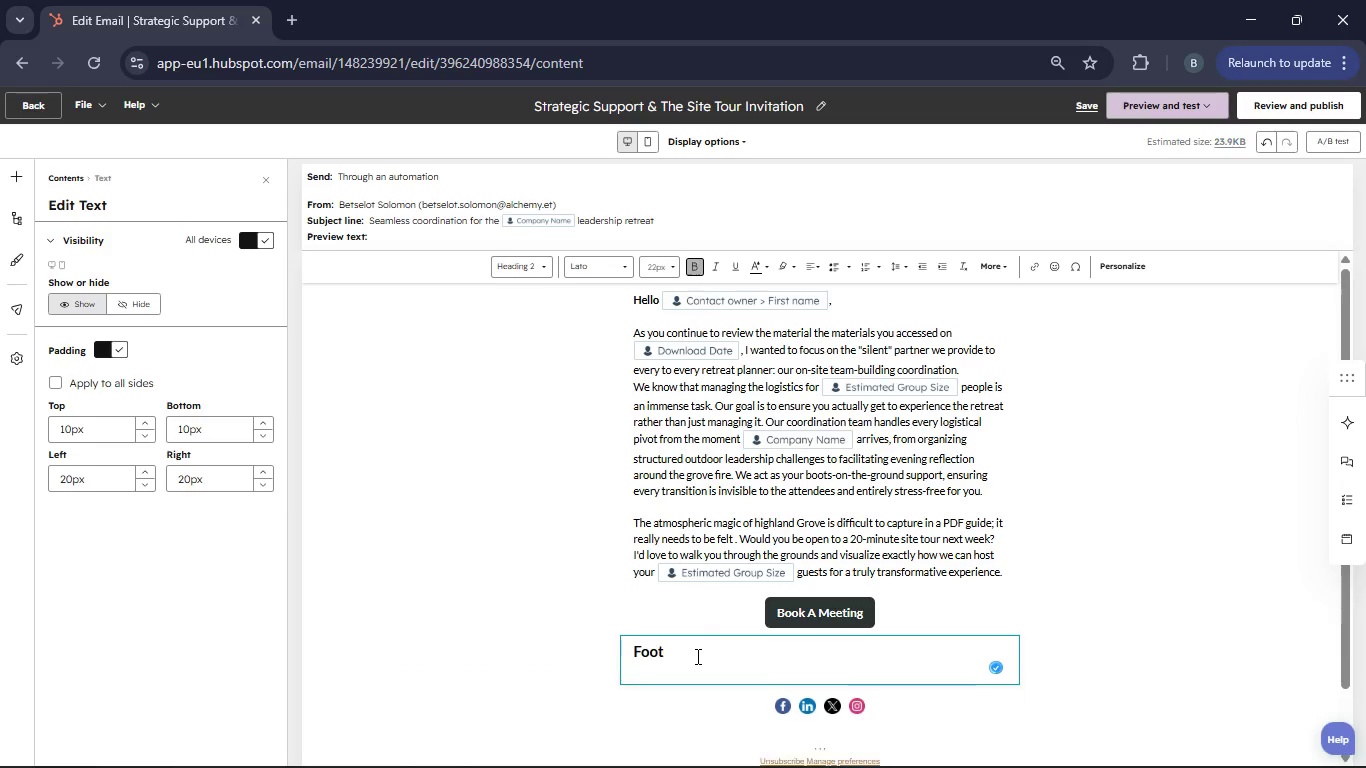 
key(Backspace)
 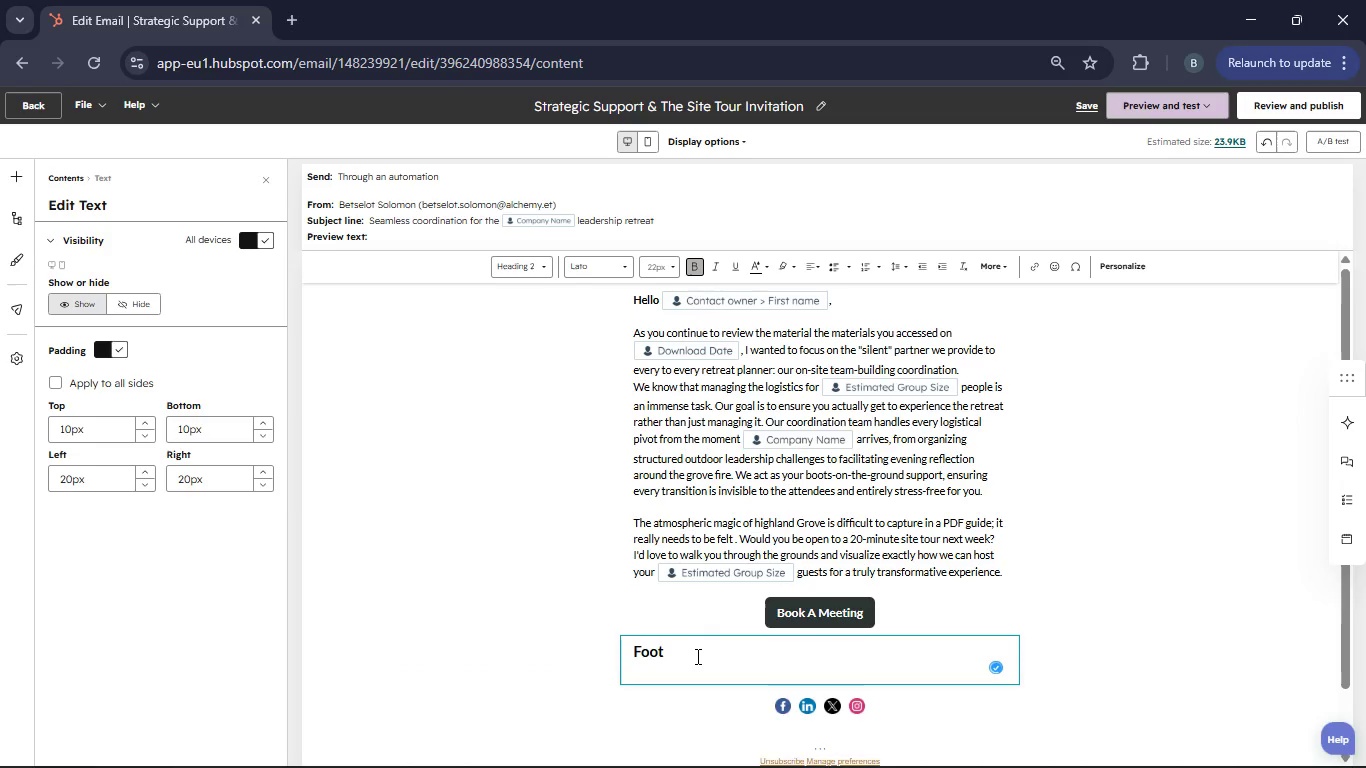 
key(Backspace)
 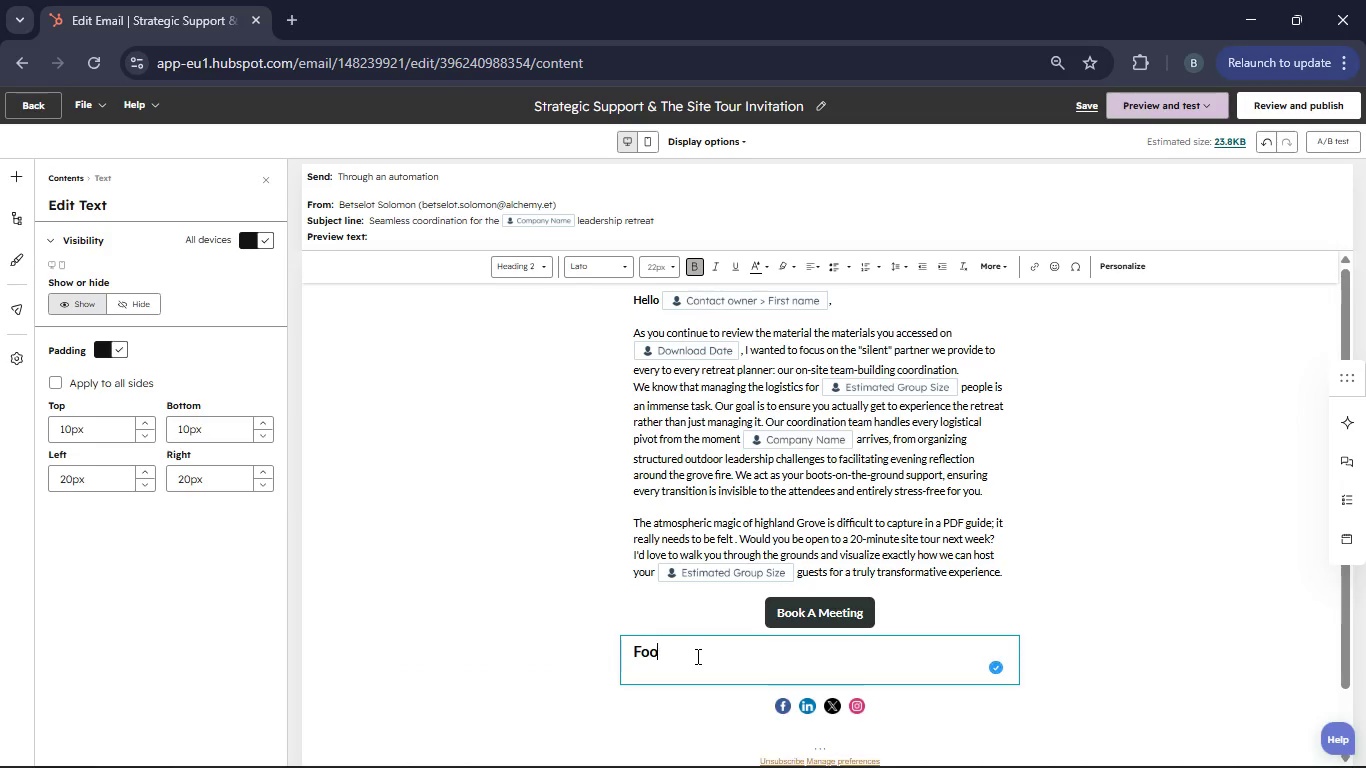 
key(Backspace)
 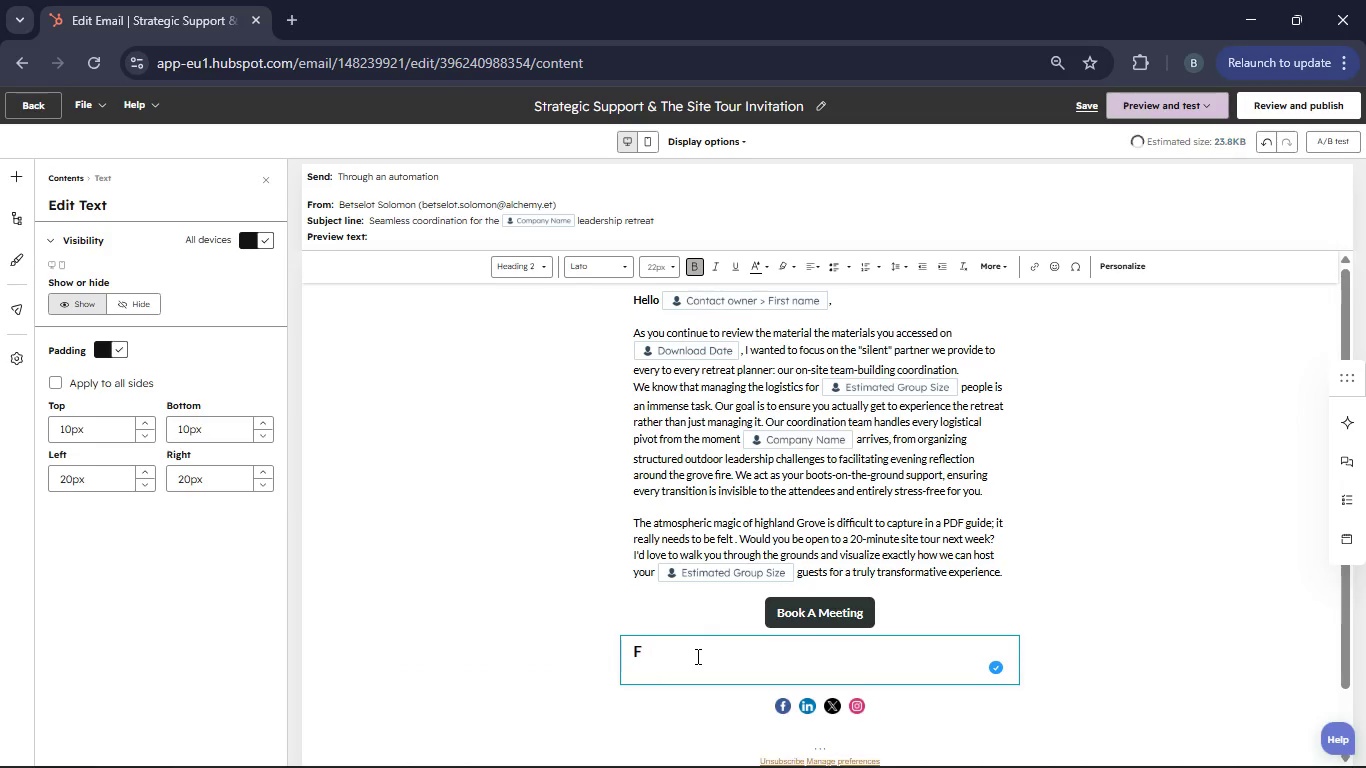 
key(Backspace)
 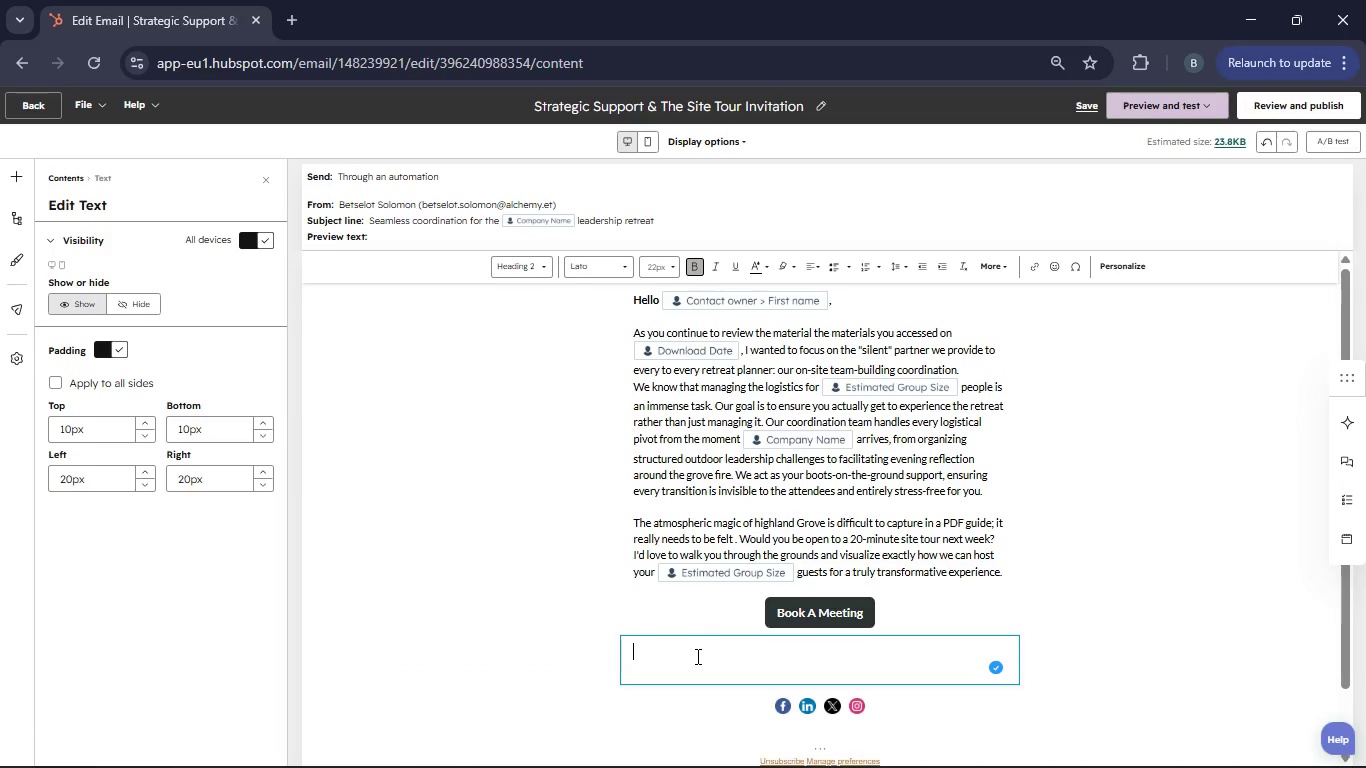 
key(Backspace)
 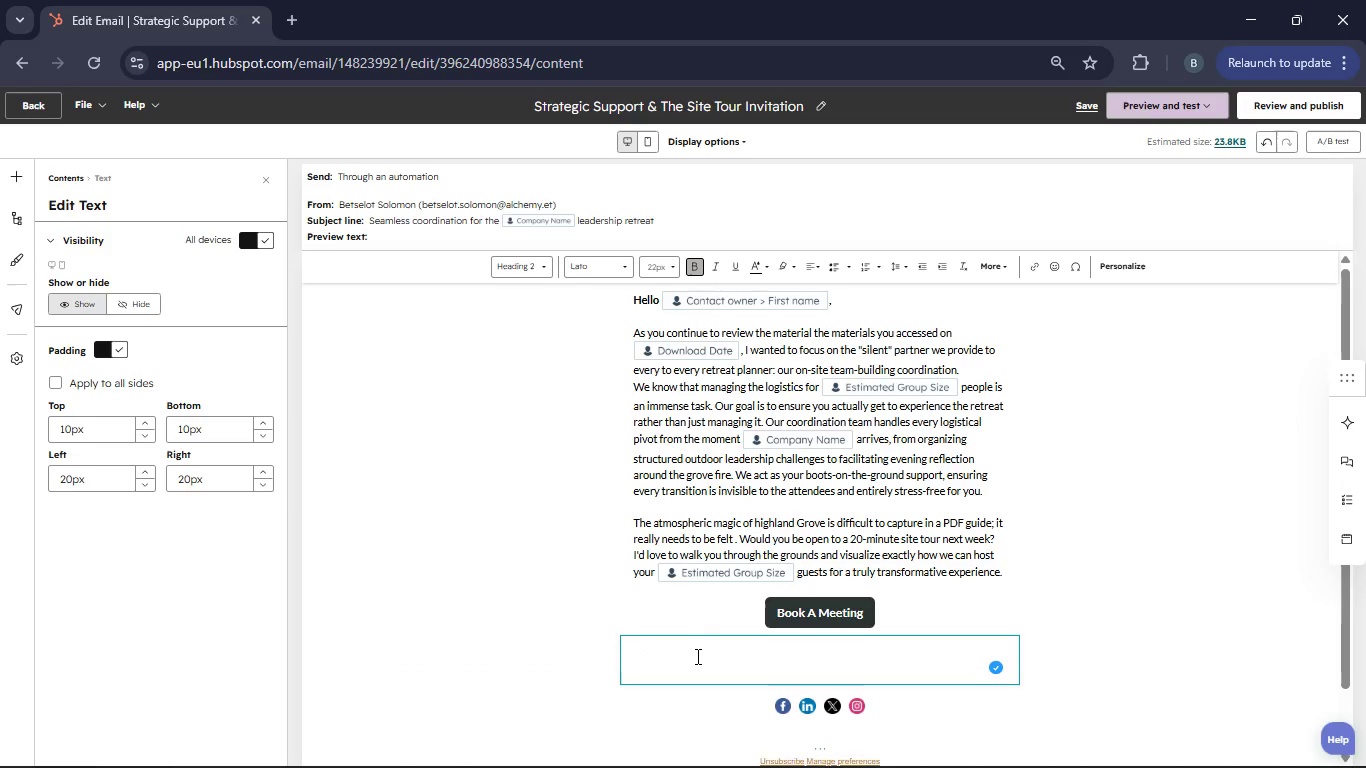 
key(Backspace)
 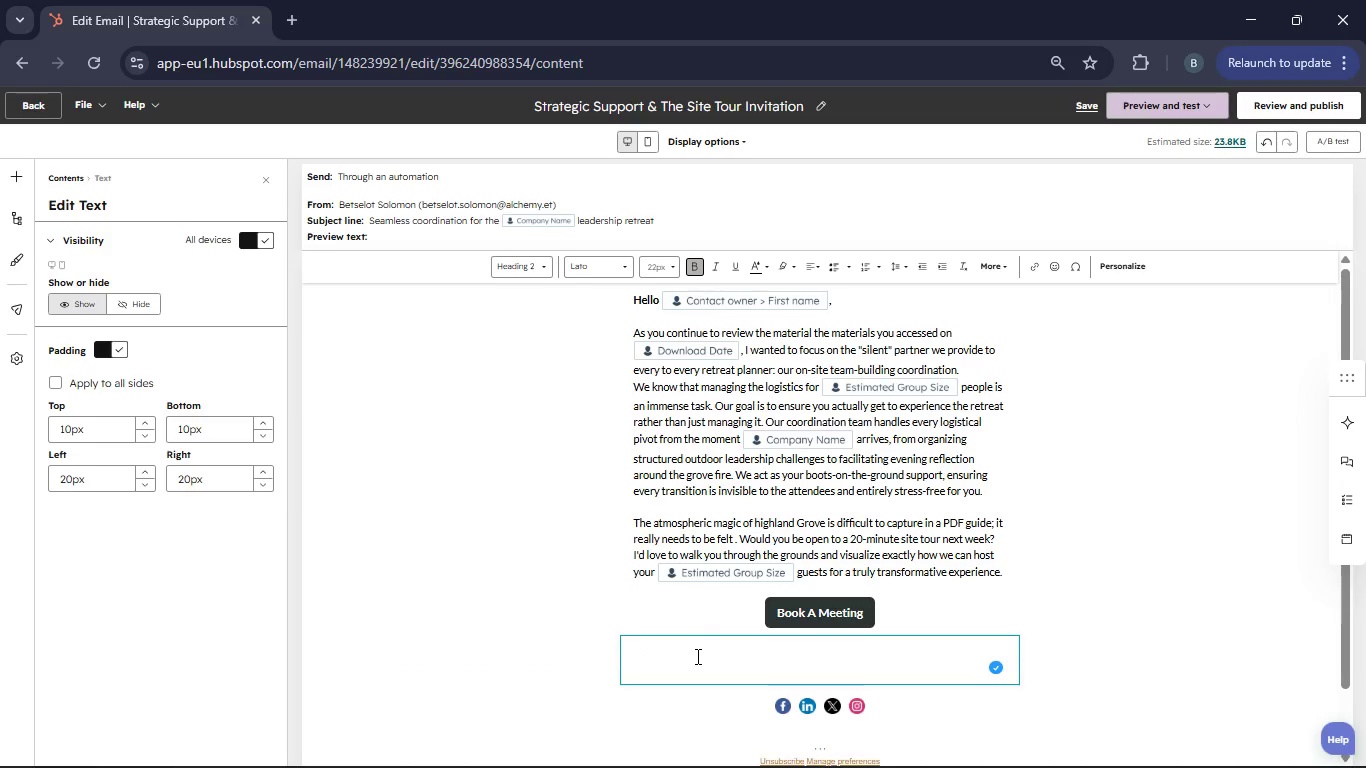 
key(Enter)
 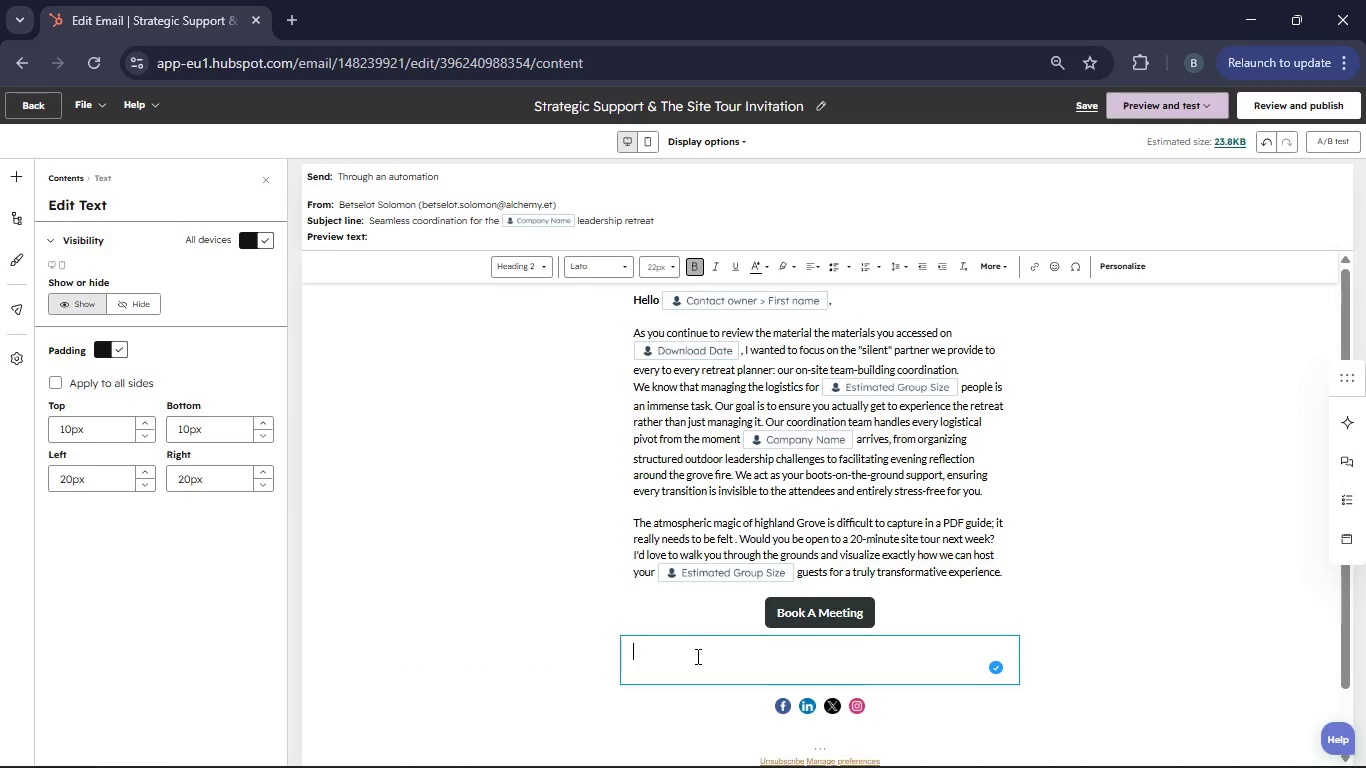 
key(Backspace)
type(Best wishes,)
 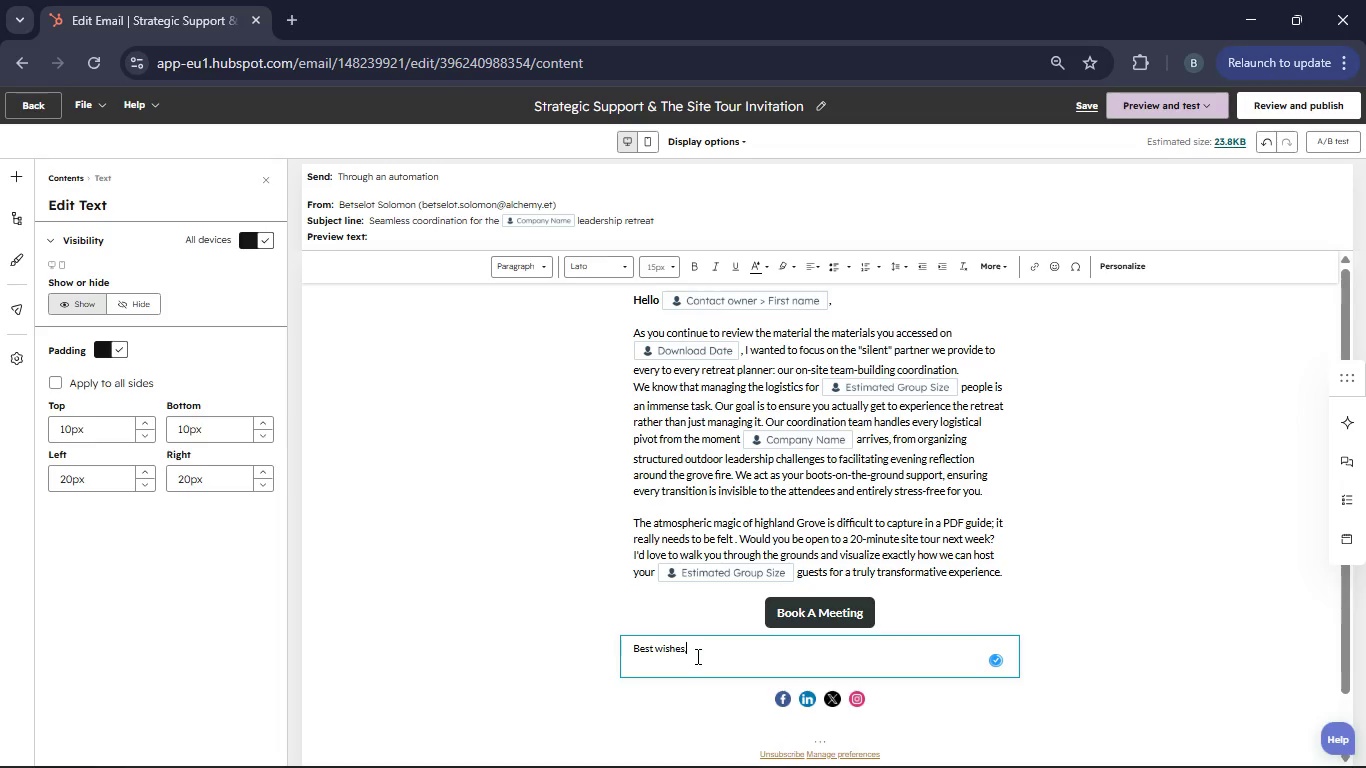 
 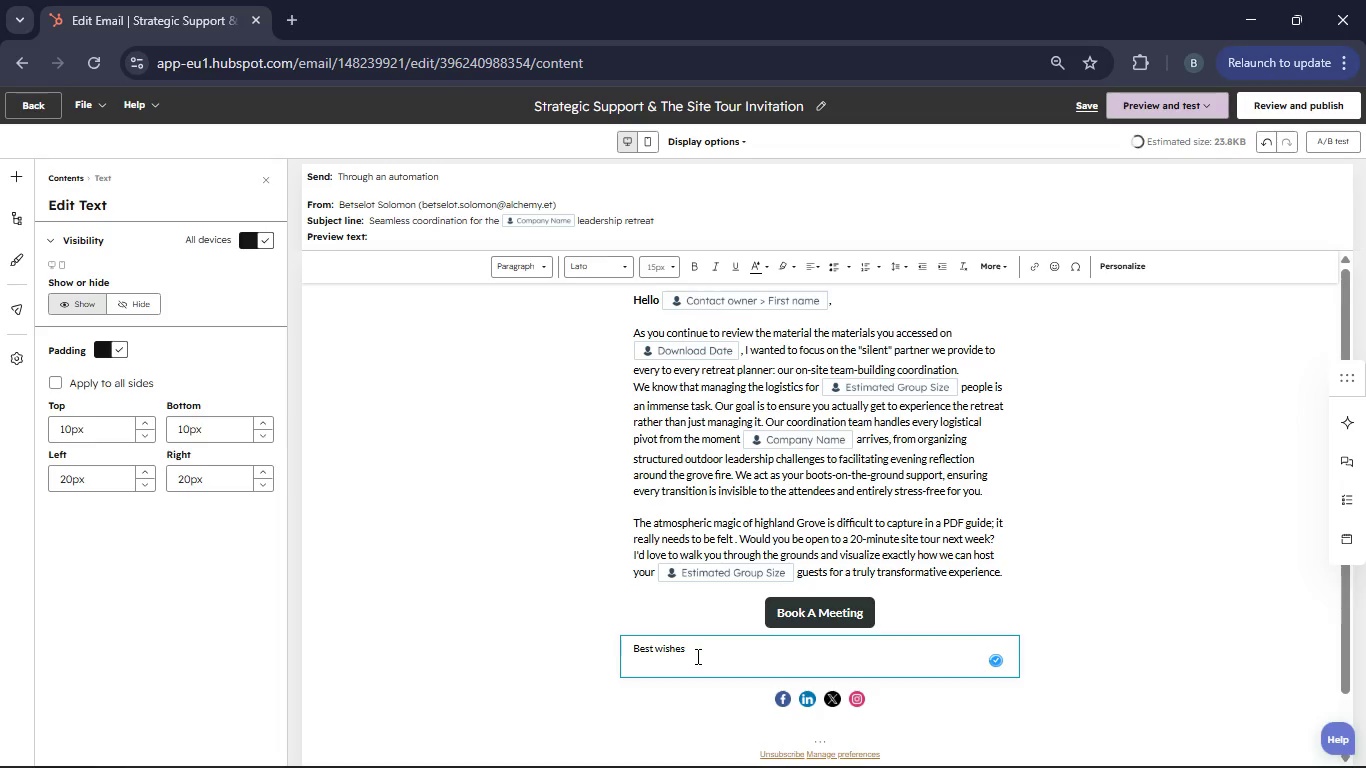 
key(Enter)
 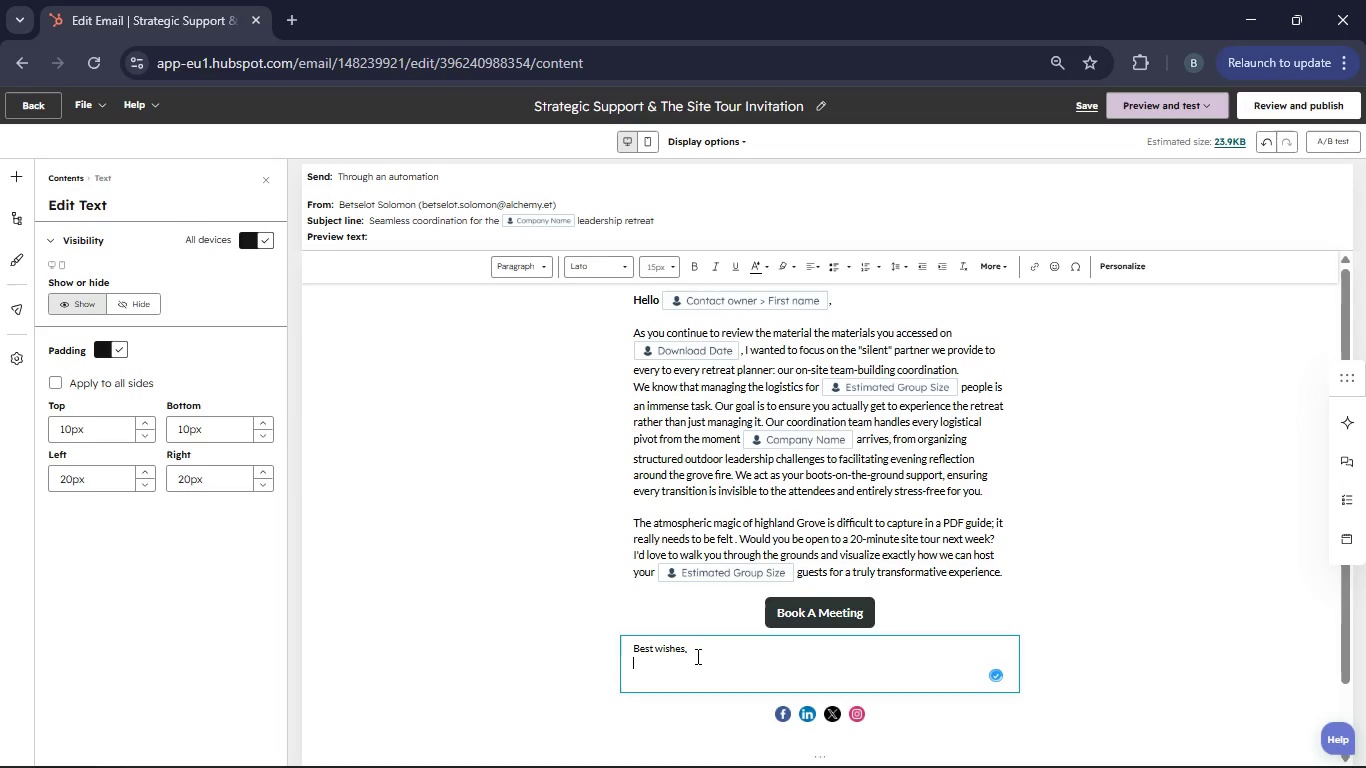 
type(The Highland Grove Team)
 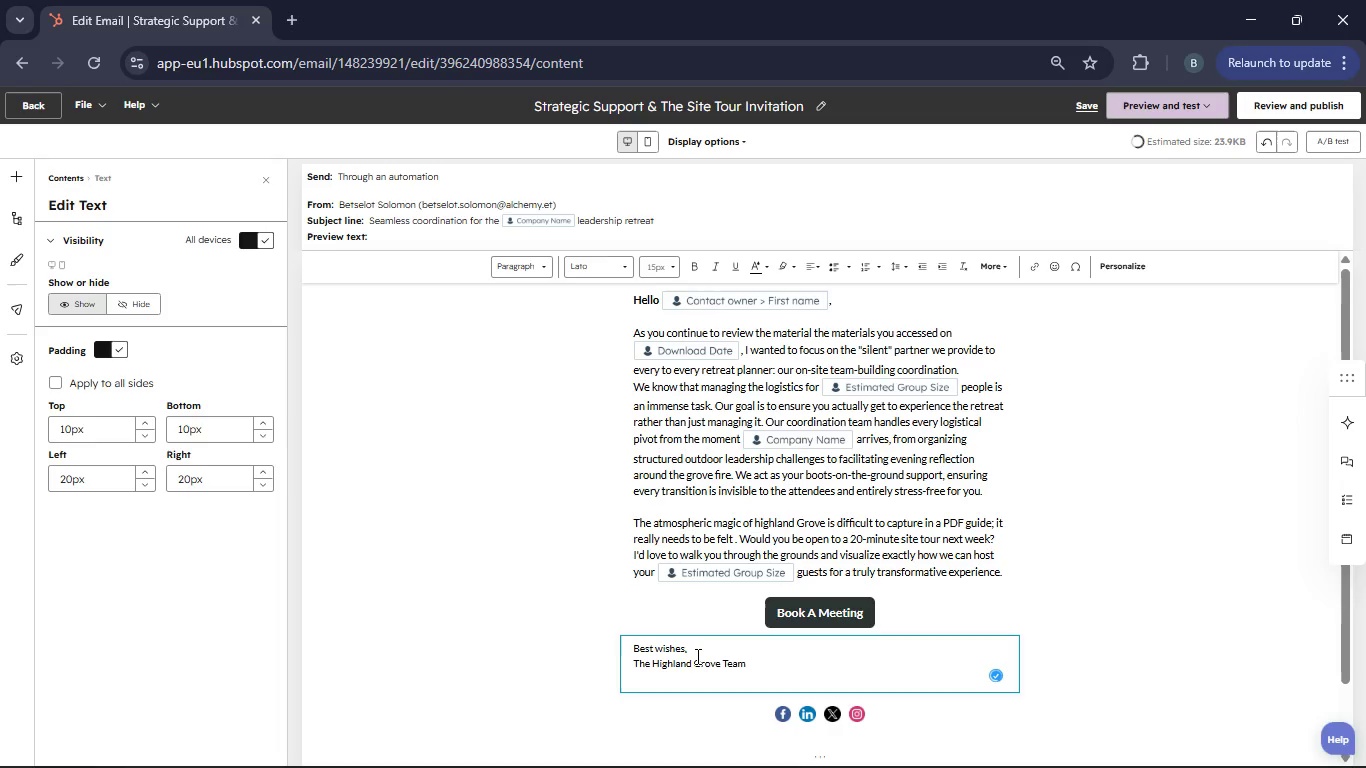 
left_click_drag(start_coordinate=[752, 662], to_coordinate=[606, 663])
 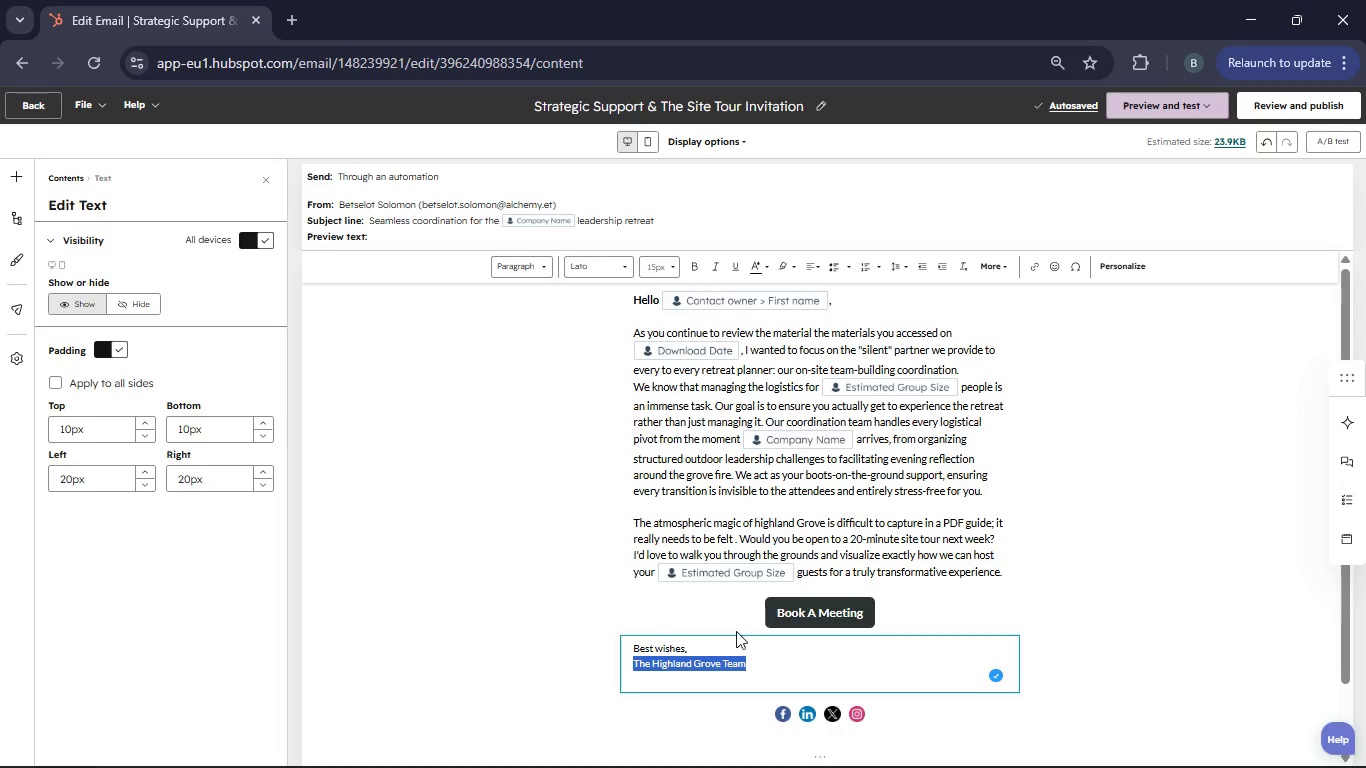 
left_click([756, 661])
 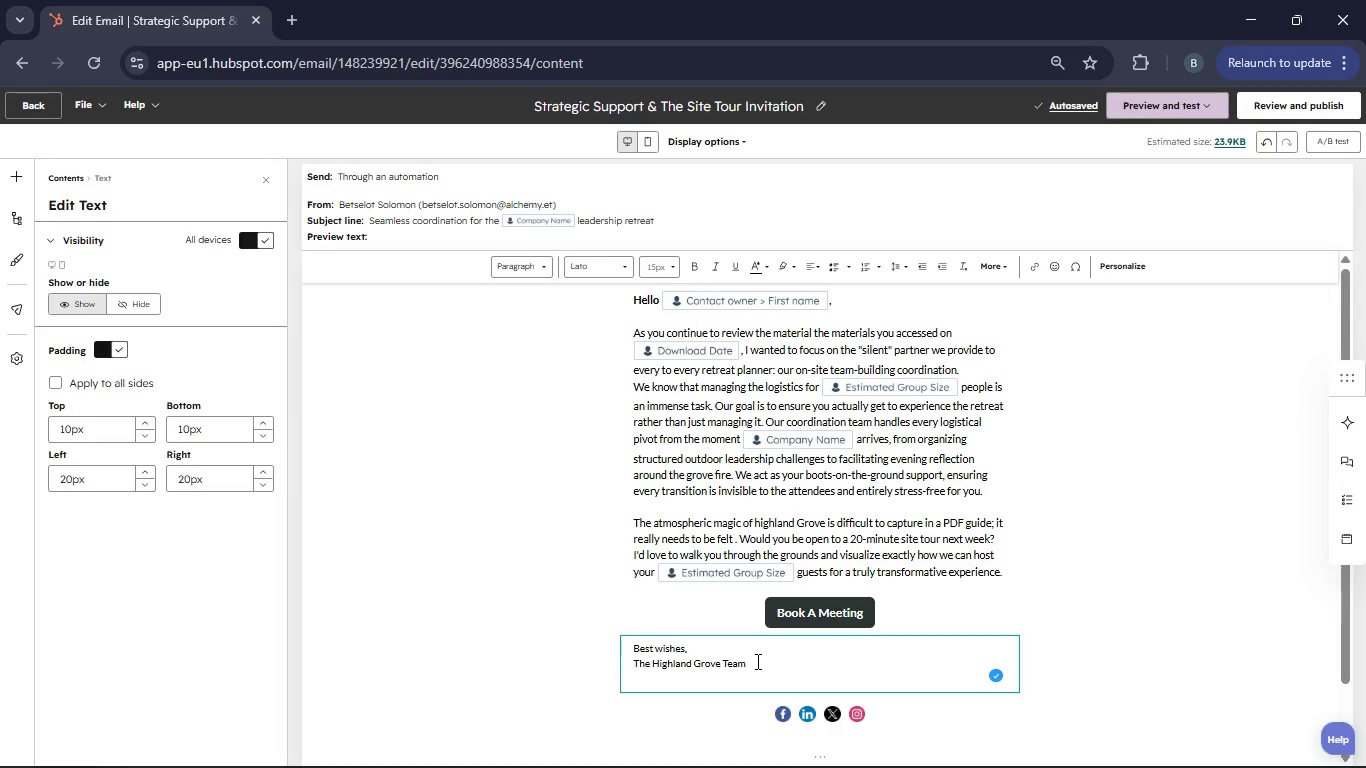 
left_click_drag(start_coordinate=[756, 661], to_coordinate=[611, 634])
 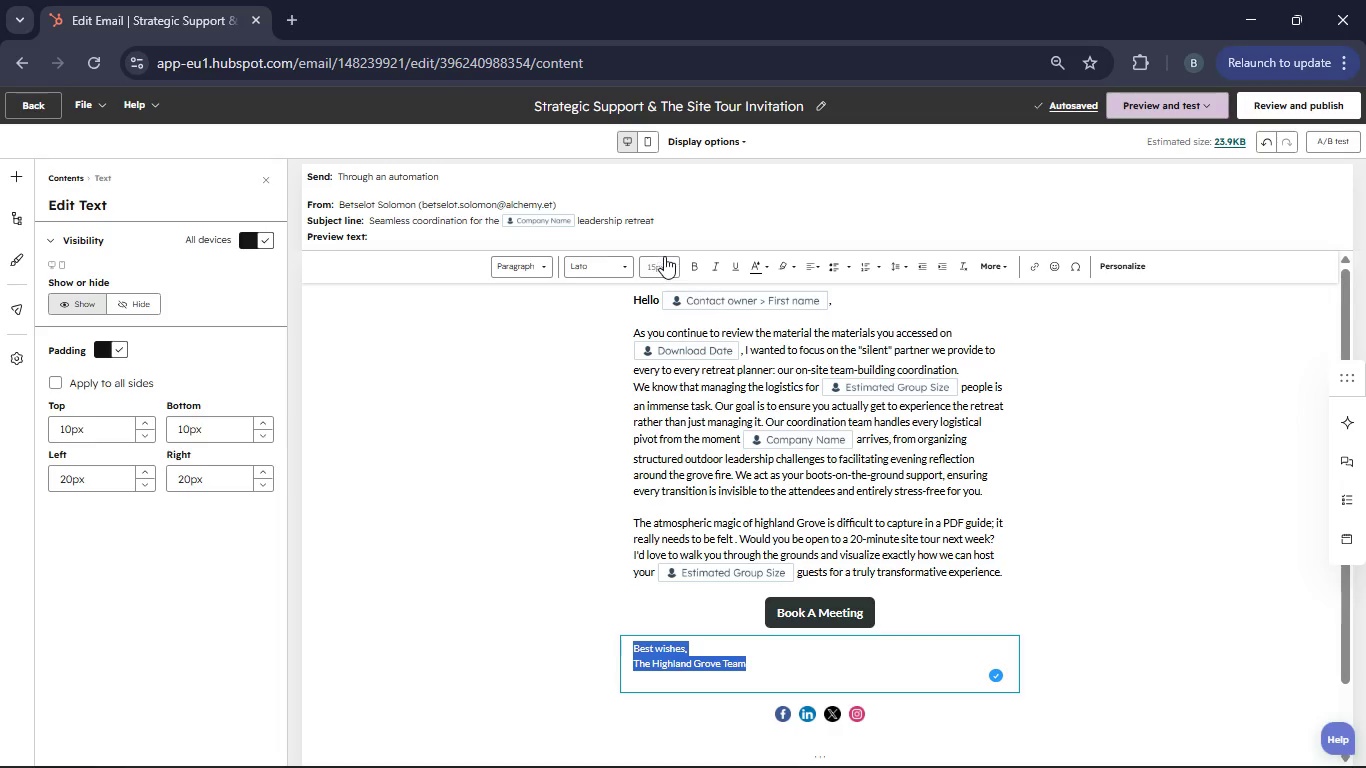 
left_click([664, 256])
 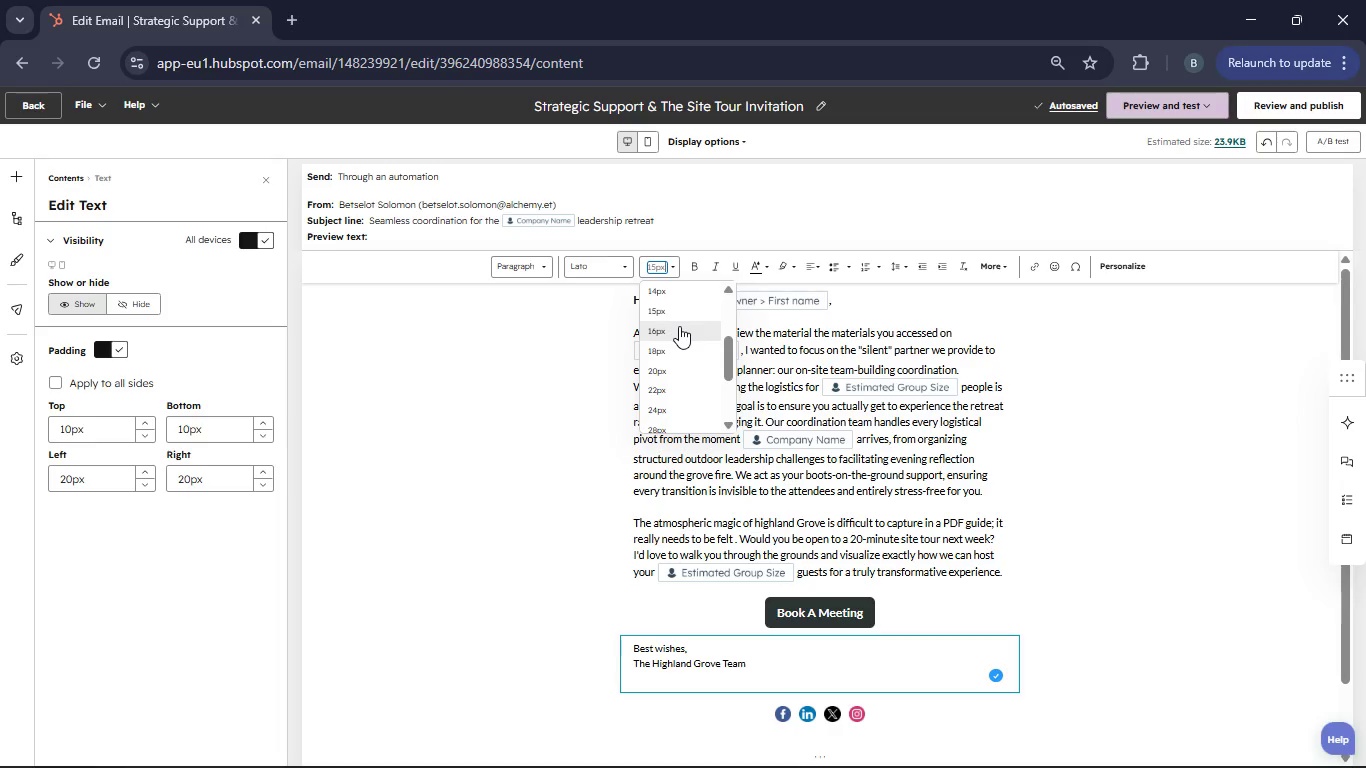 
left_click([679, 326])
 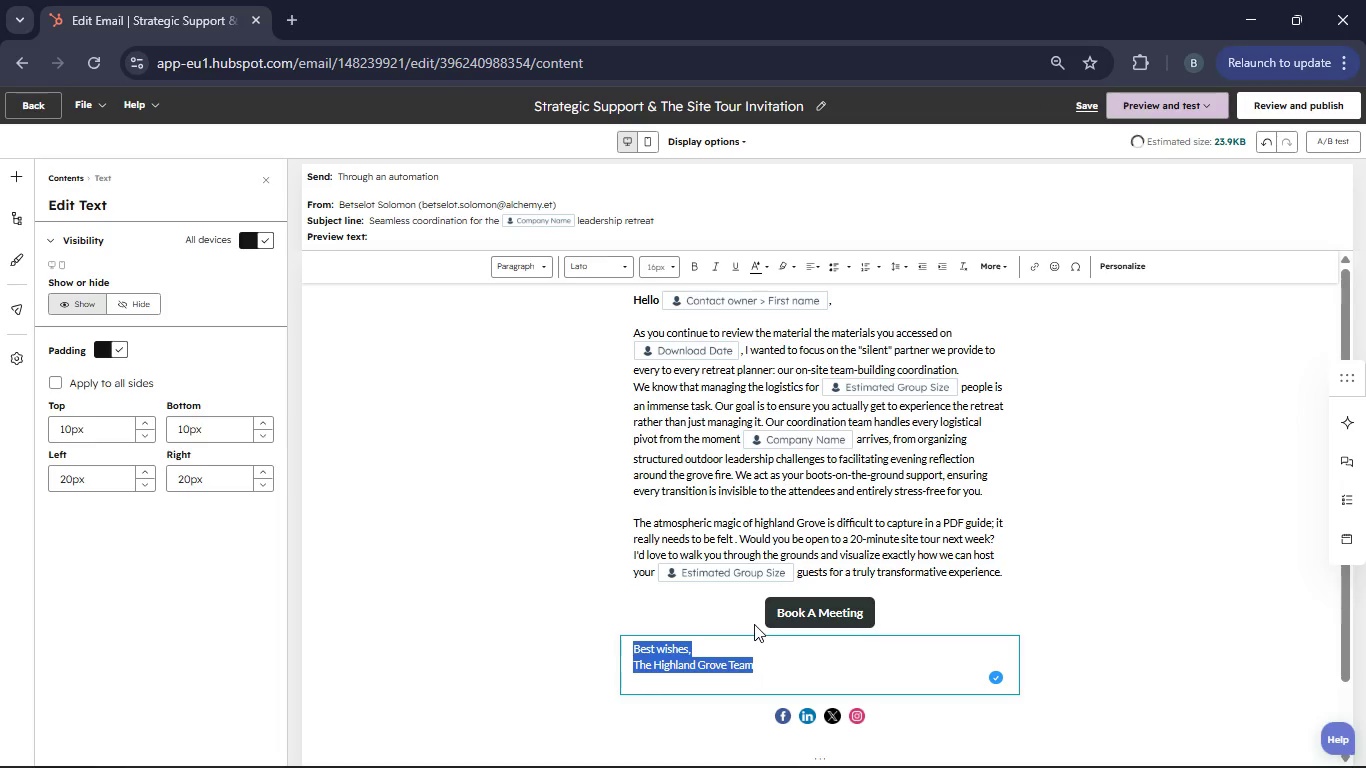 
left_click([760, 660])
 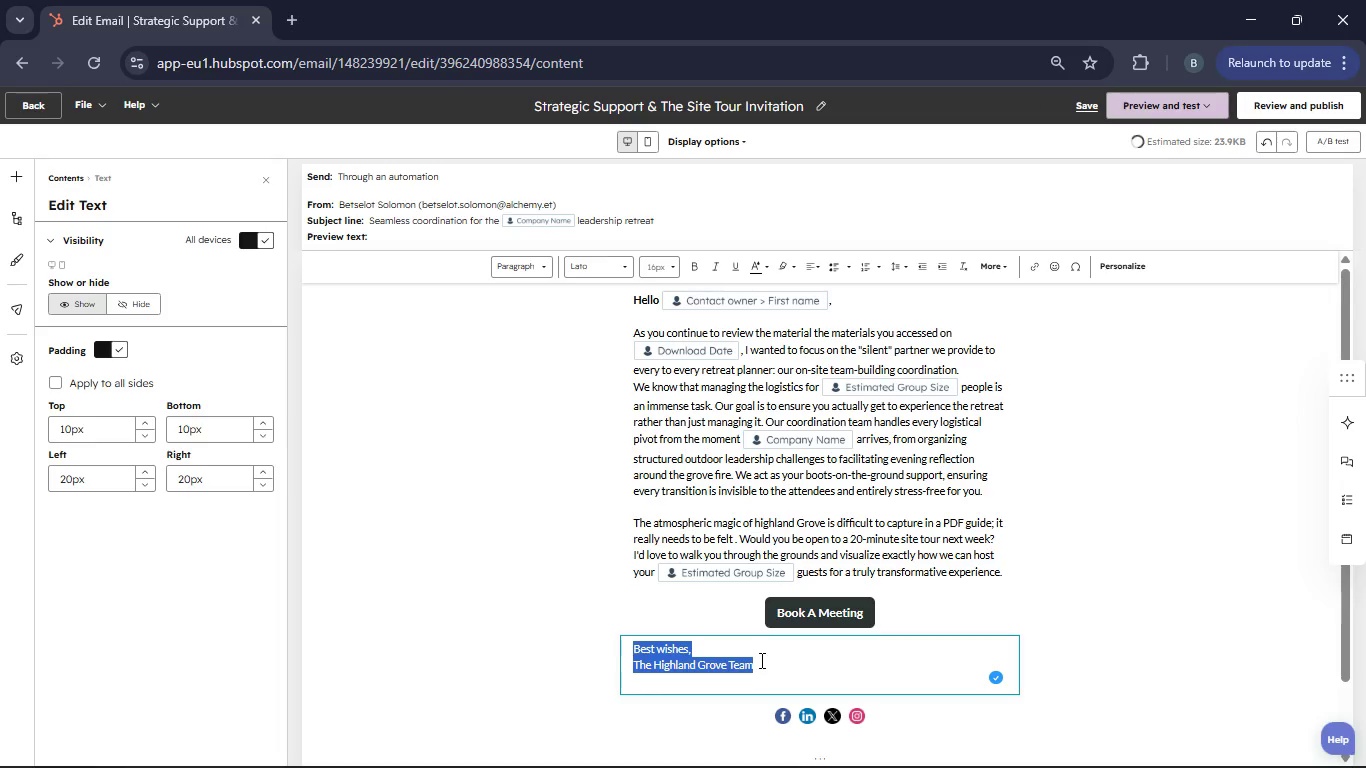 
left_click_drag(start_coordinate=[765, 666], to_coordinate=[609, 663])
 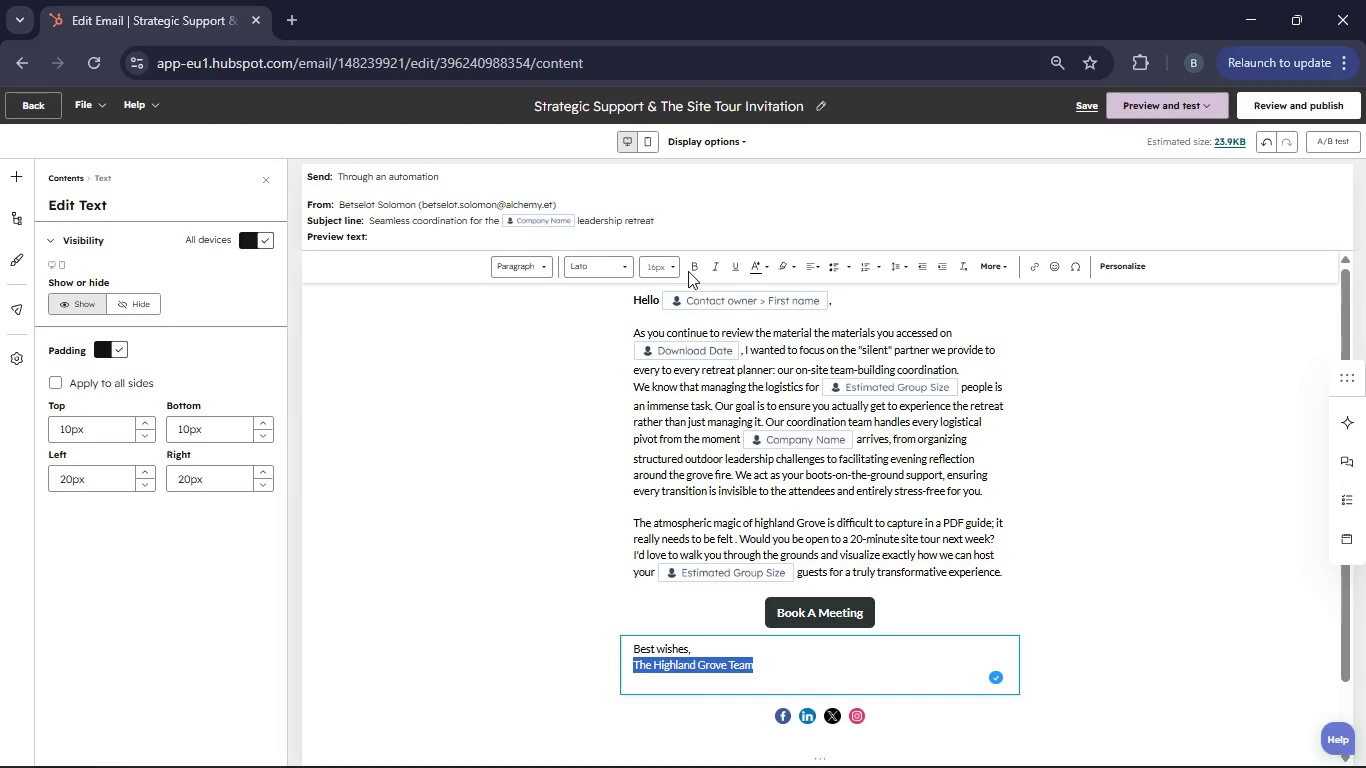 
left_click([688, 271])
 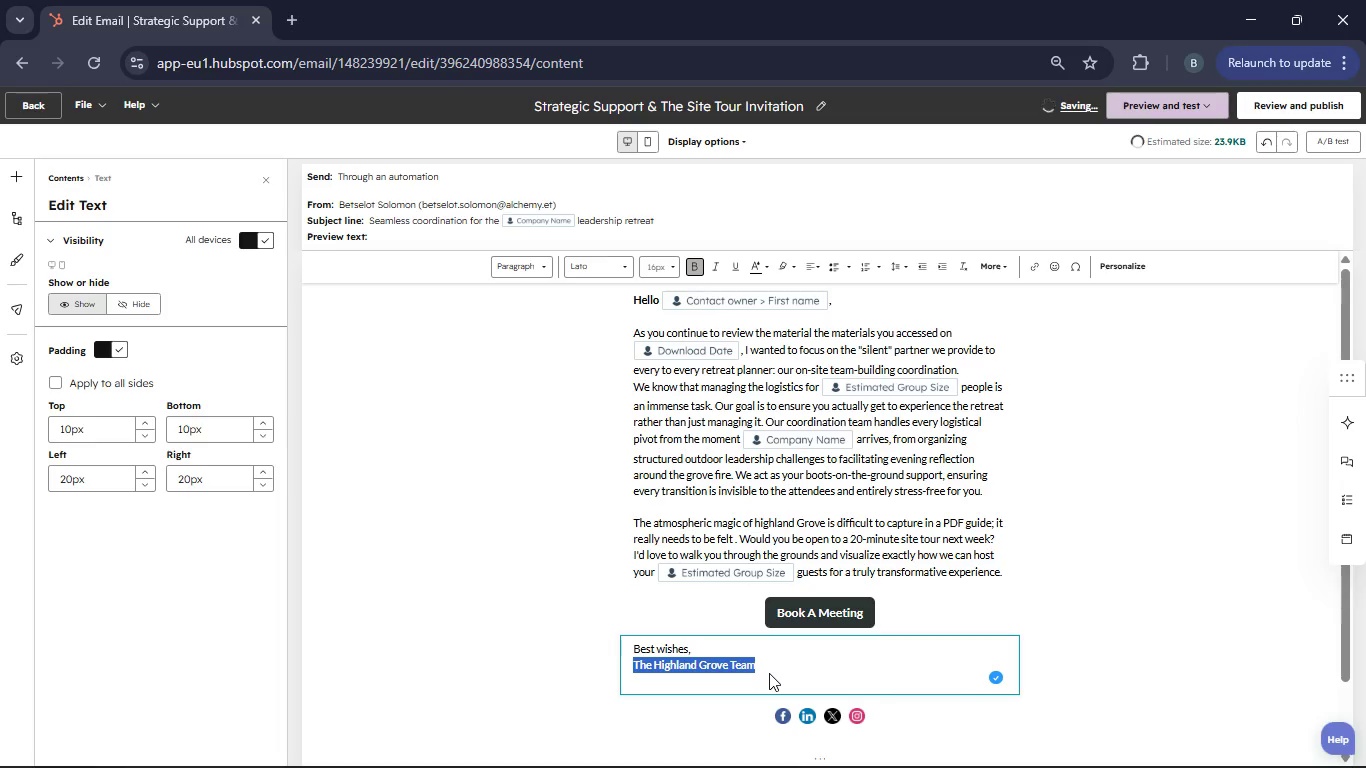 
left_click([764, 666])
 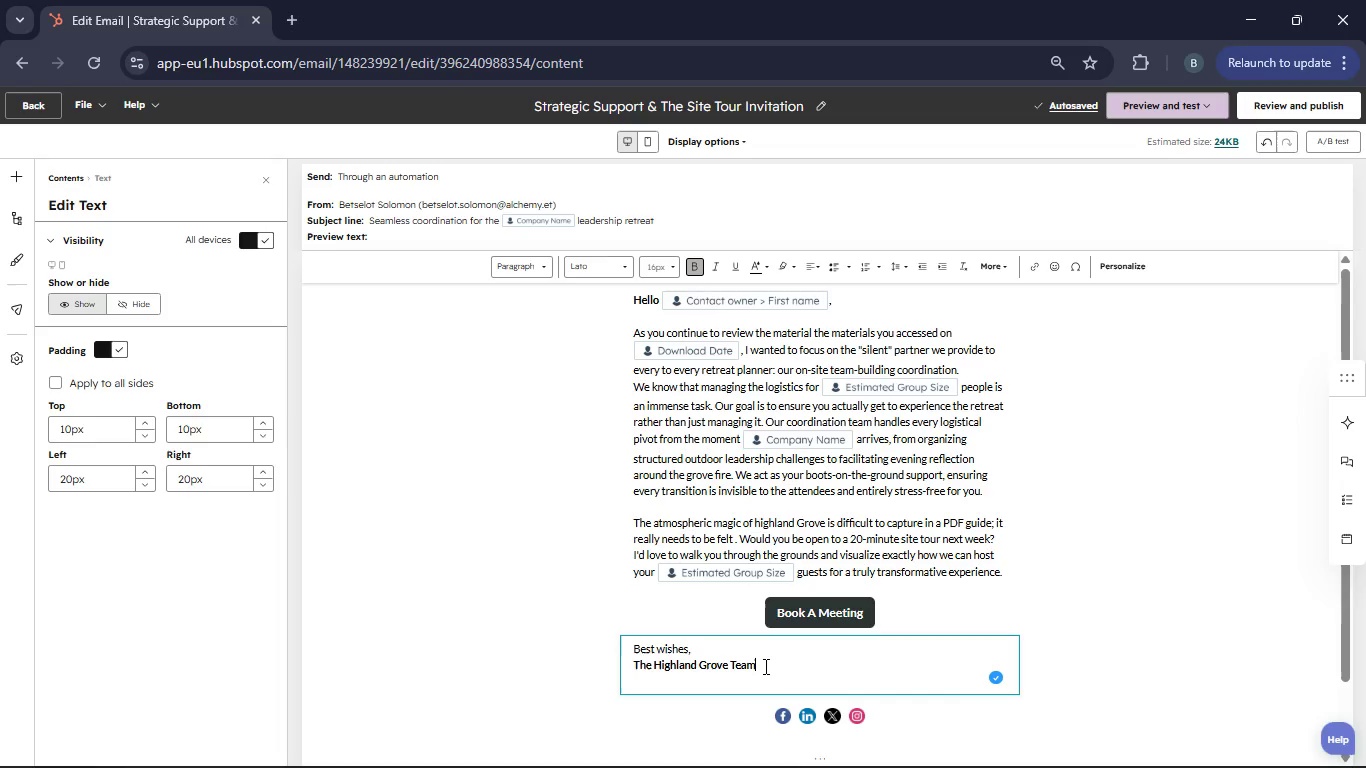 
left_click_drag(start_coordinate=[764, 666], to_coordinate=[607, 645])
 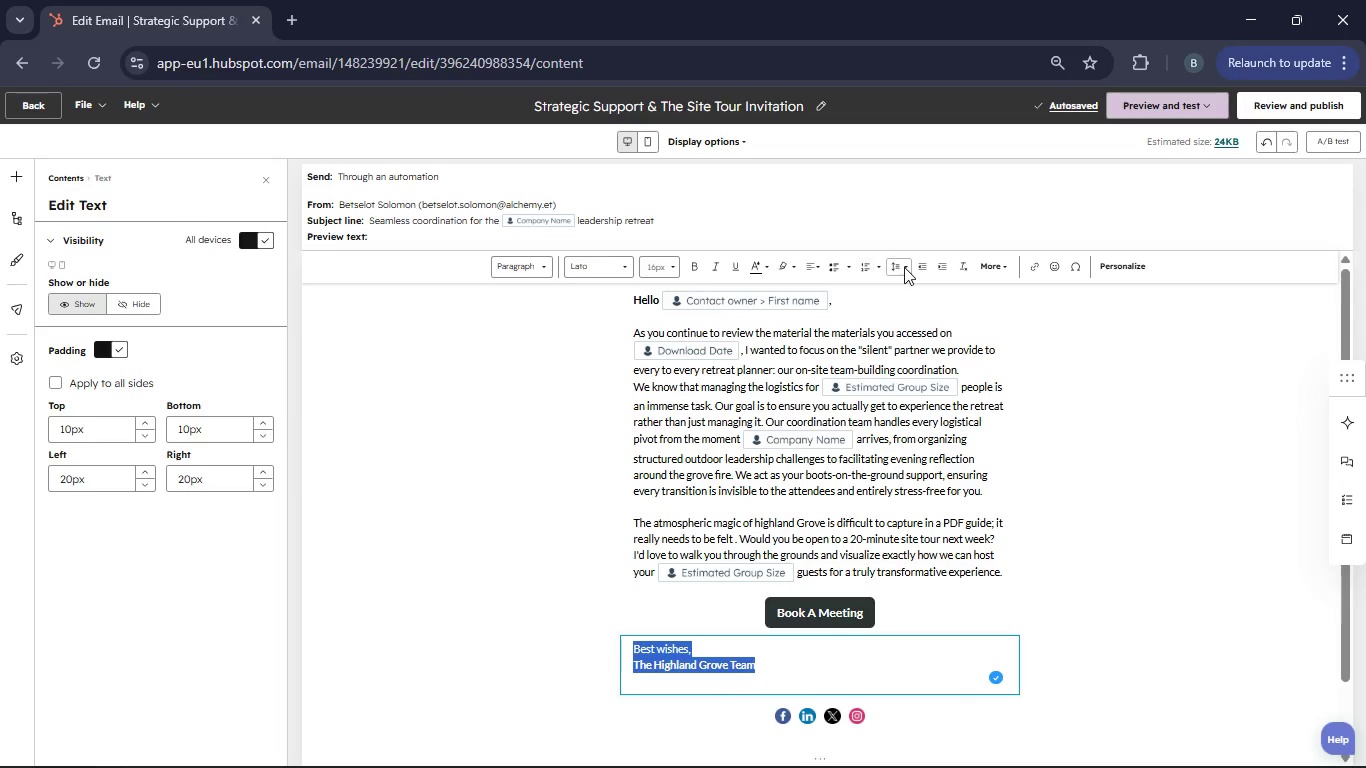 
left_click([904, 267])
 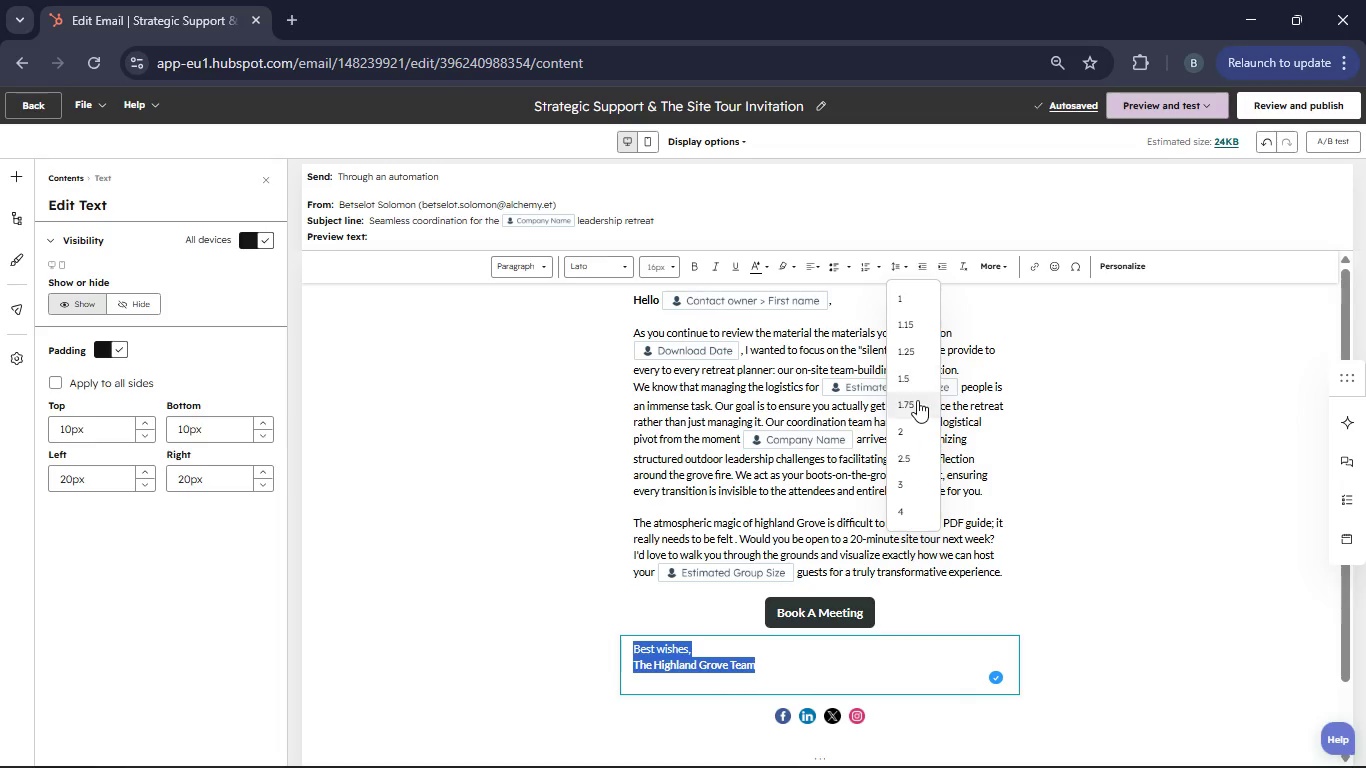 
left_click([910, 380])
 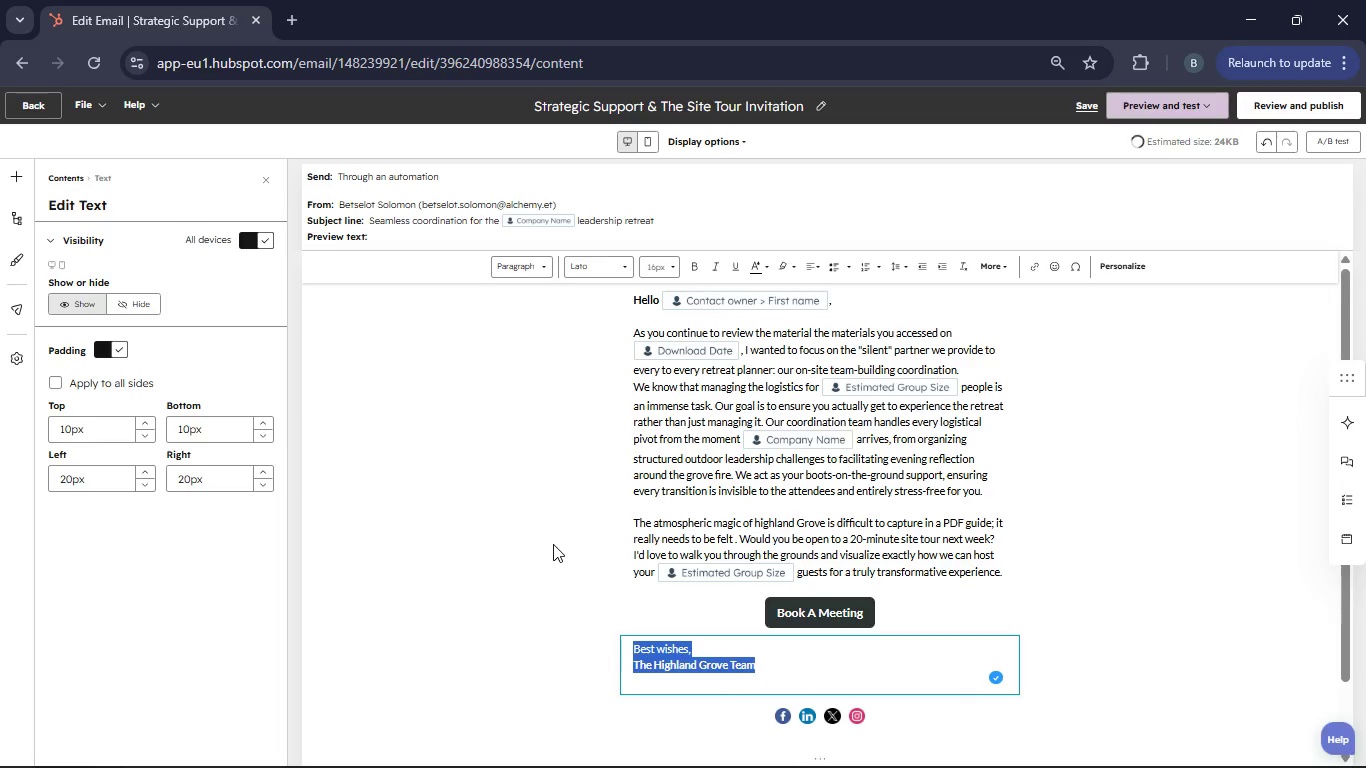 
left_click([553, 544])
 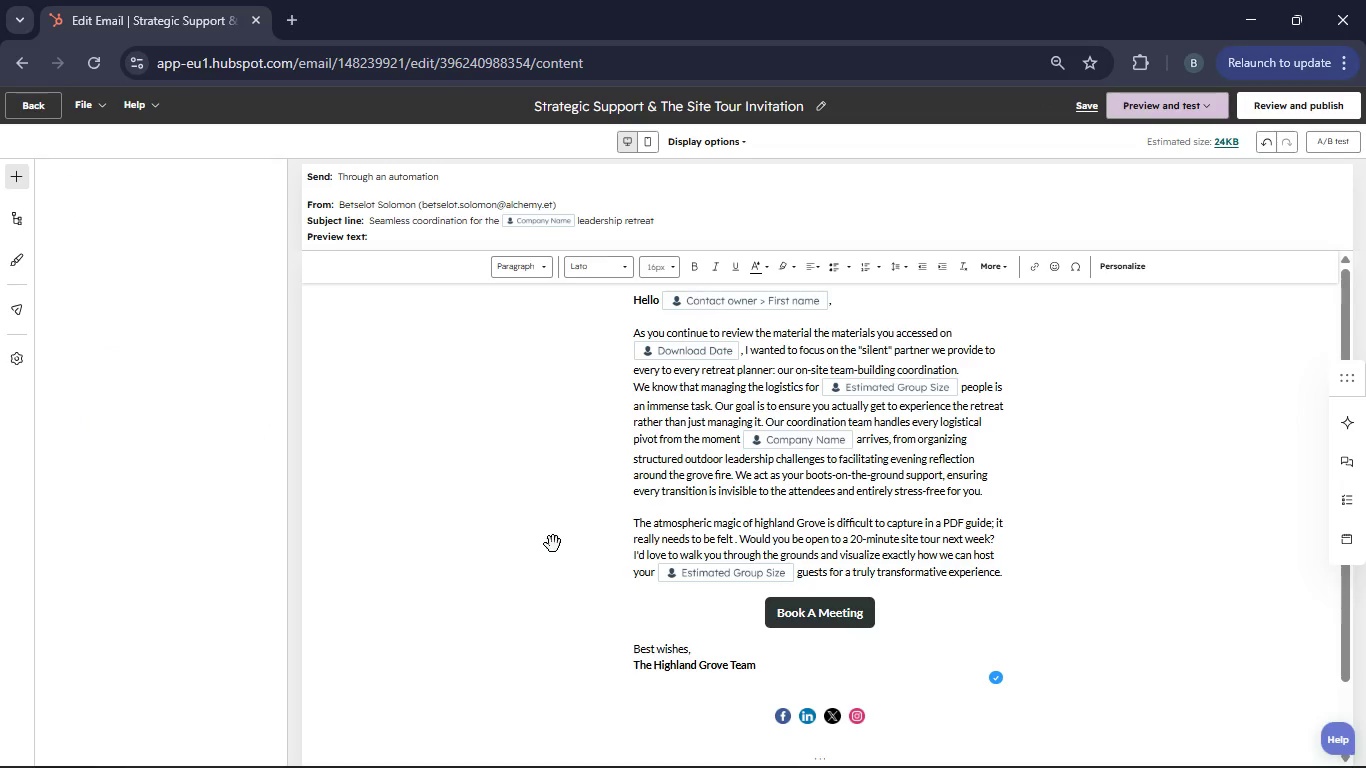 
scroll: coordinate [625, 539], scroll_direction: up, amount: 1.0
 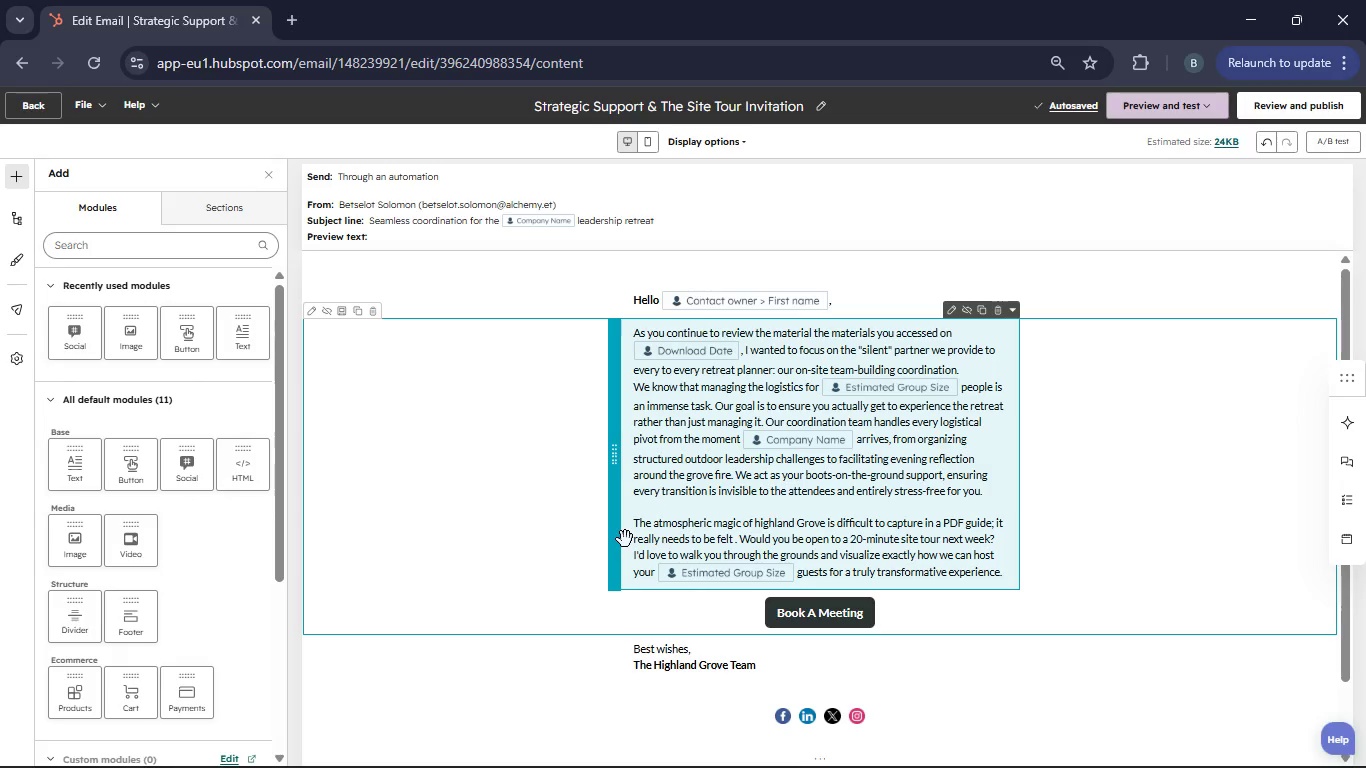 
wait(5.86)
 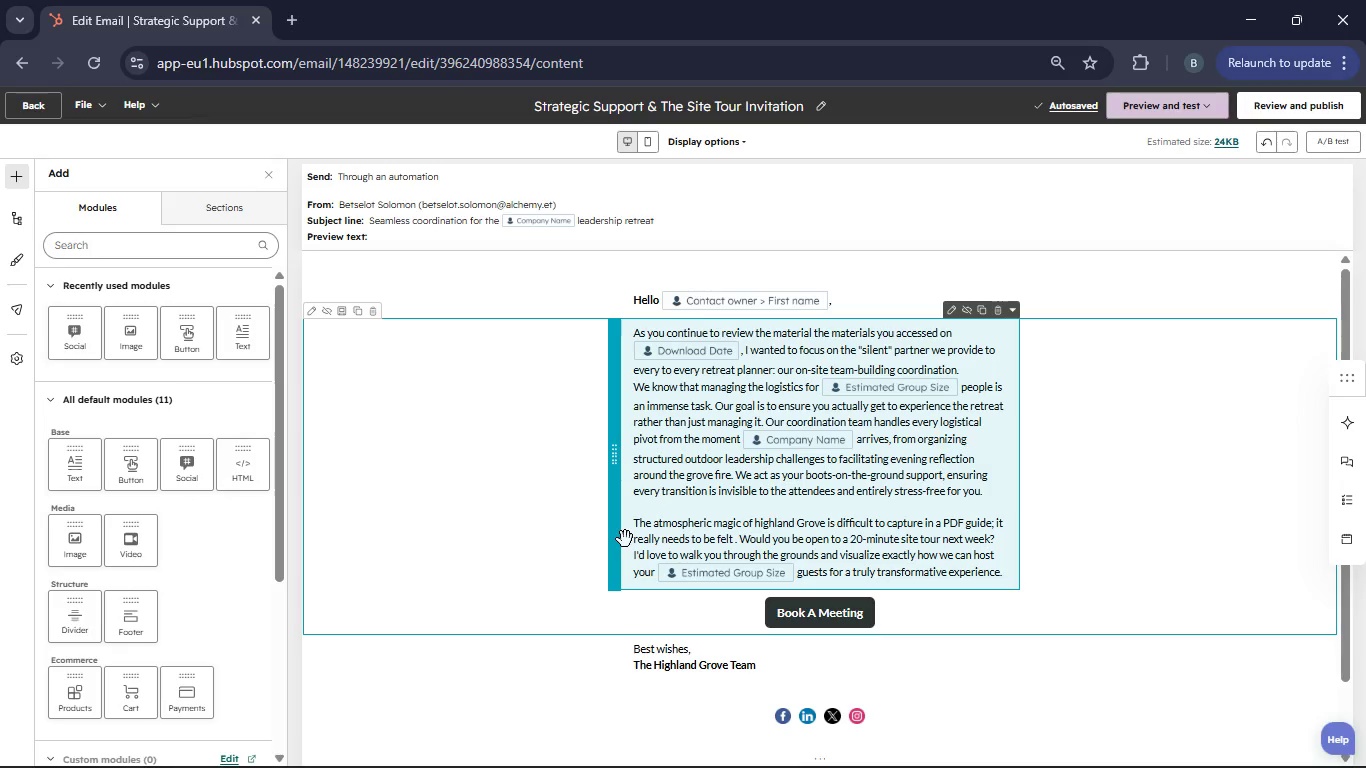 
scroll: coordinate [584, 497], scroll_direction: up, amount: 3.0
 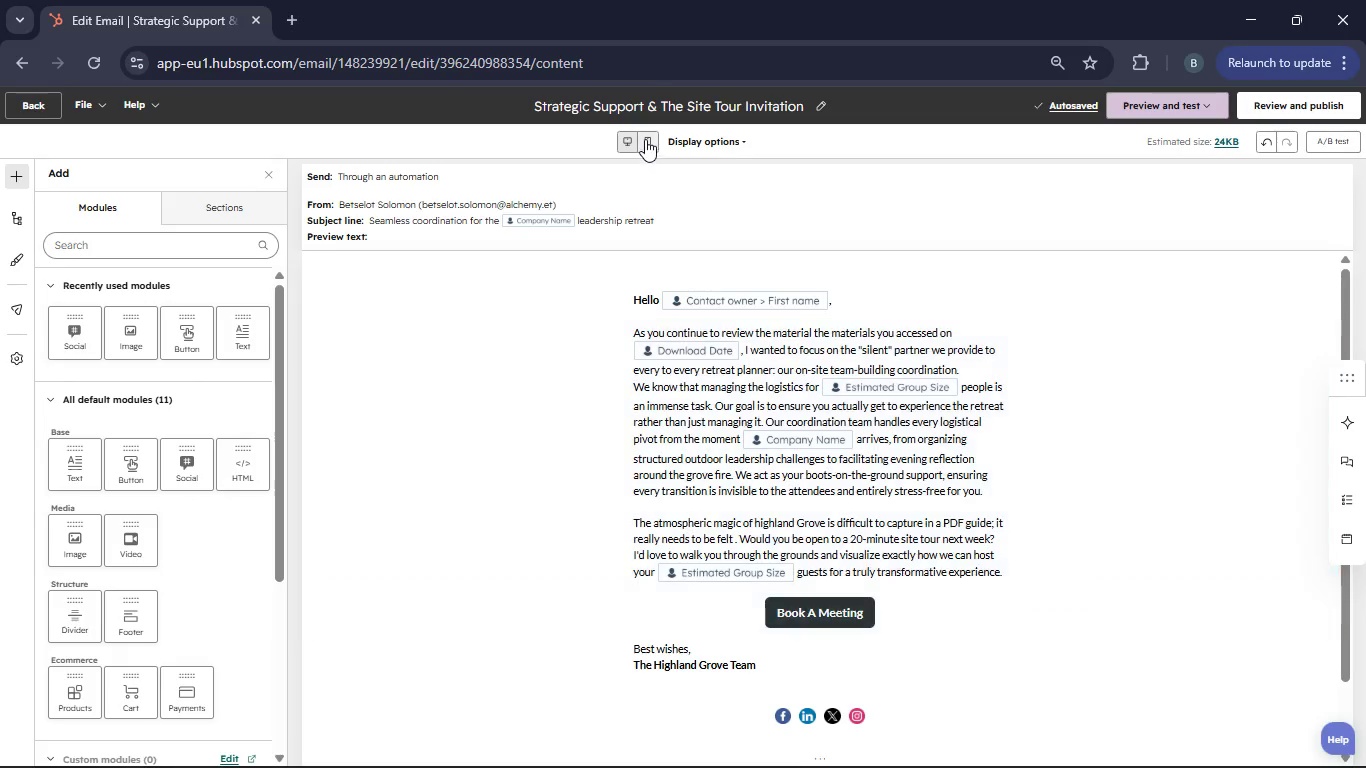 
left_click([645, 139])
 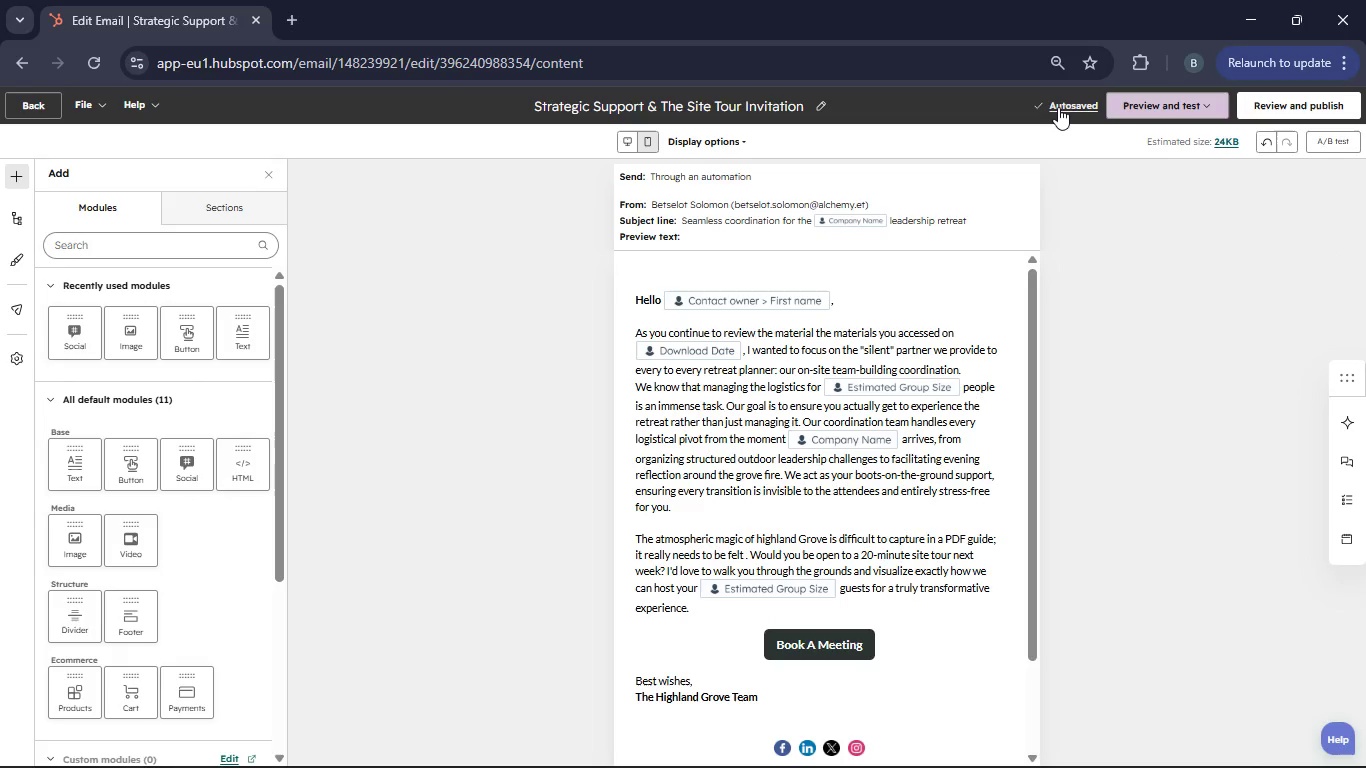 
left_click([1058, 107])
 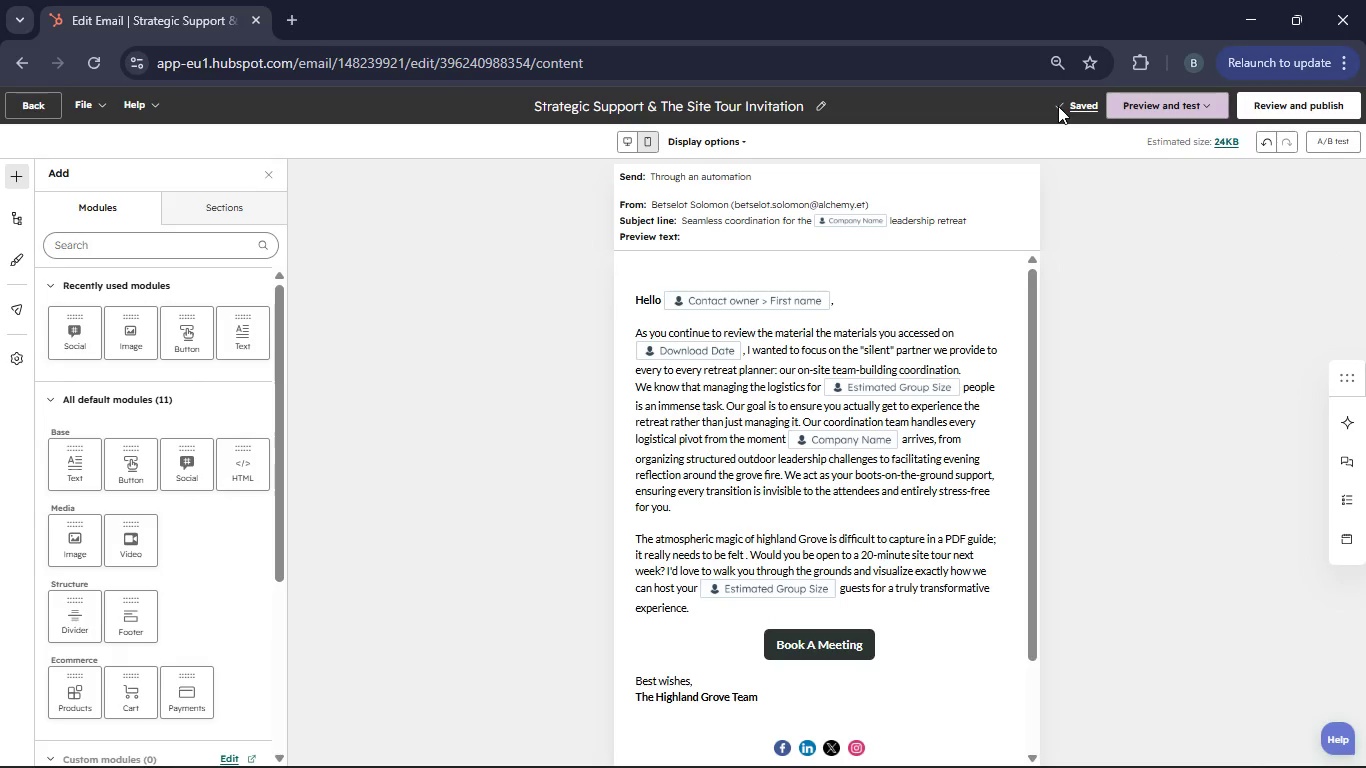 
wait(6.48)
 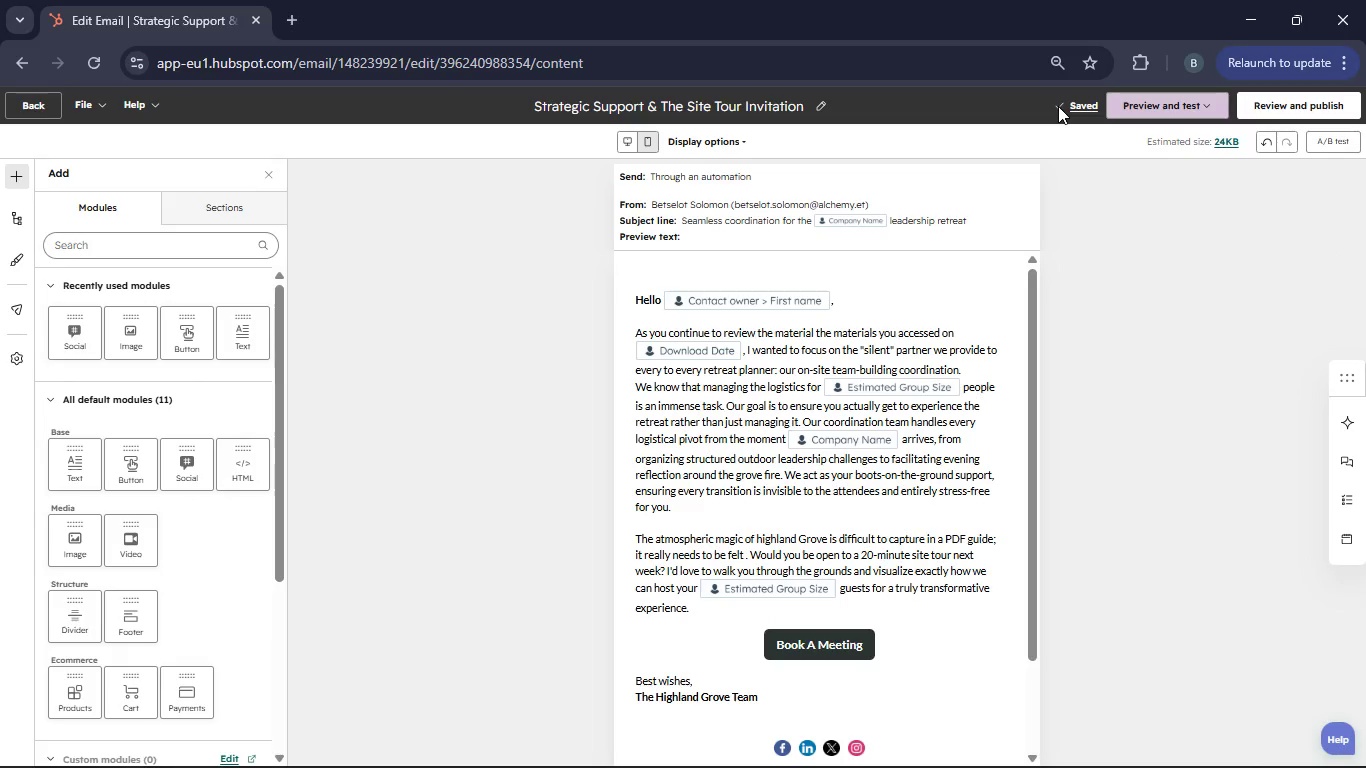 
left_click([27, 103])
 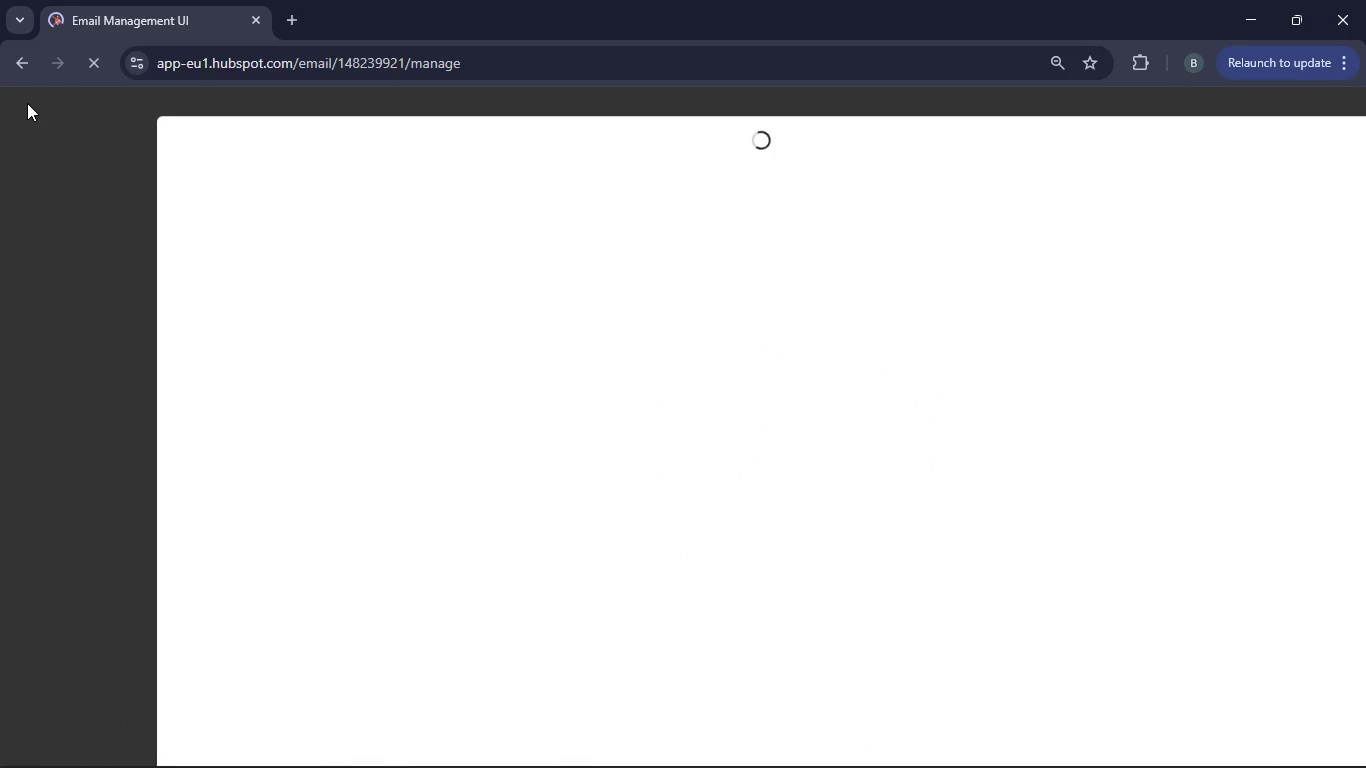 
wait(5.44)
 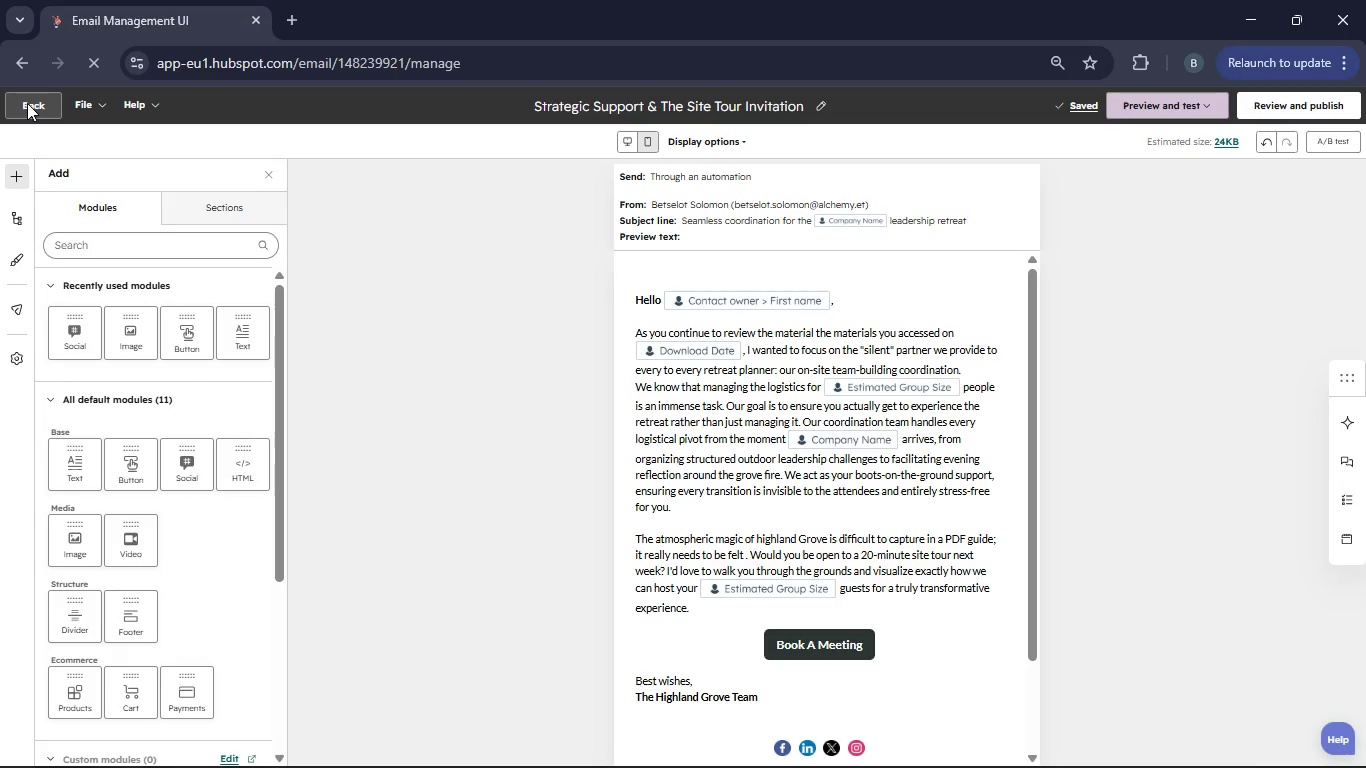 
mouse_move([108, 98])
 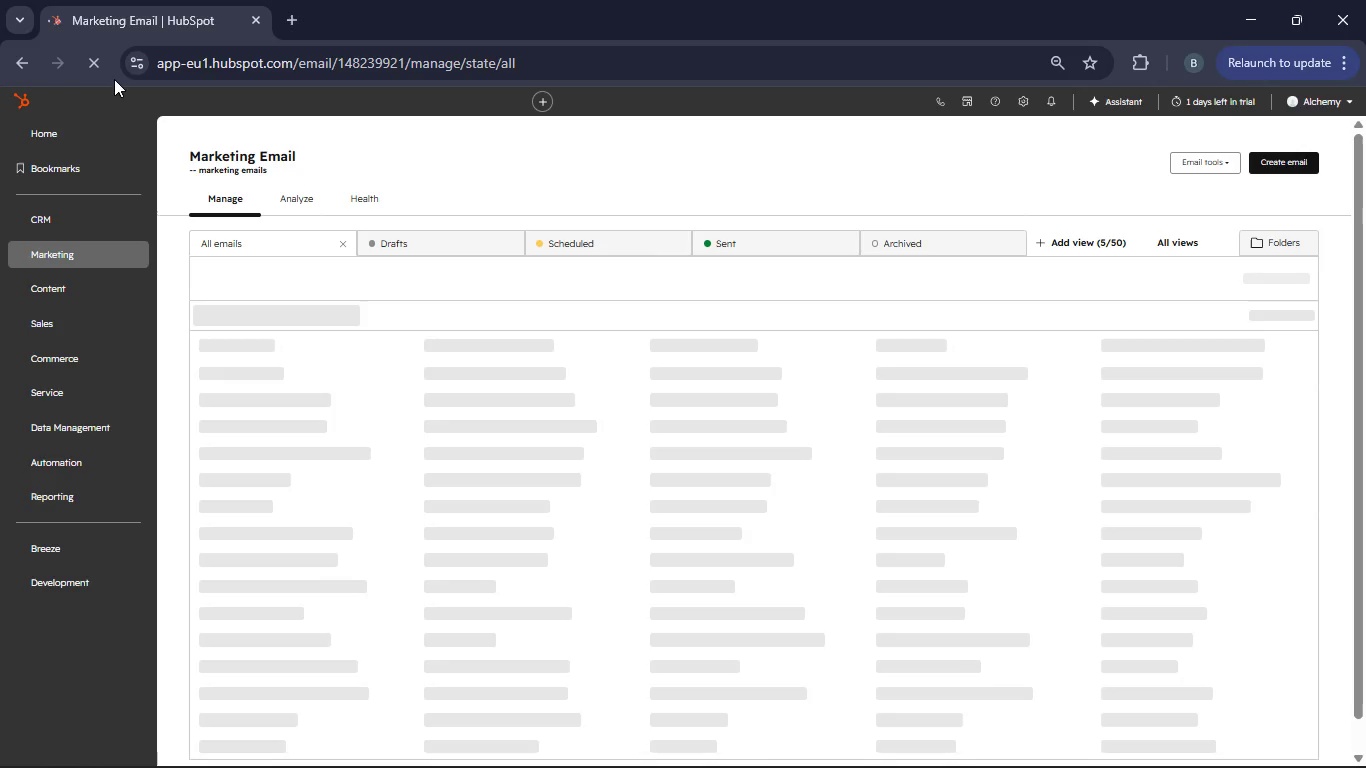 
mouse_move([98, 308])
 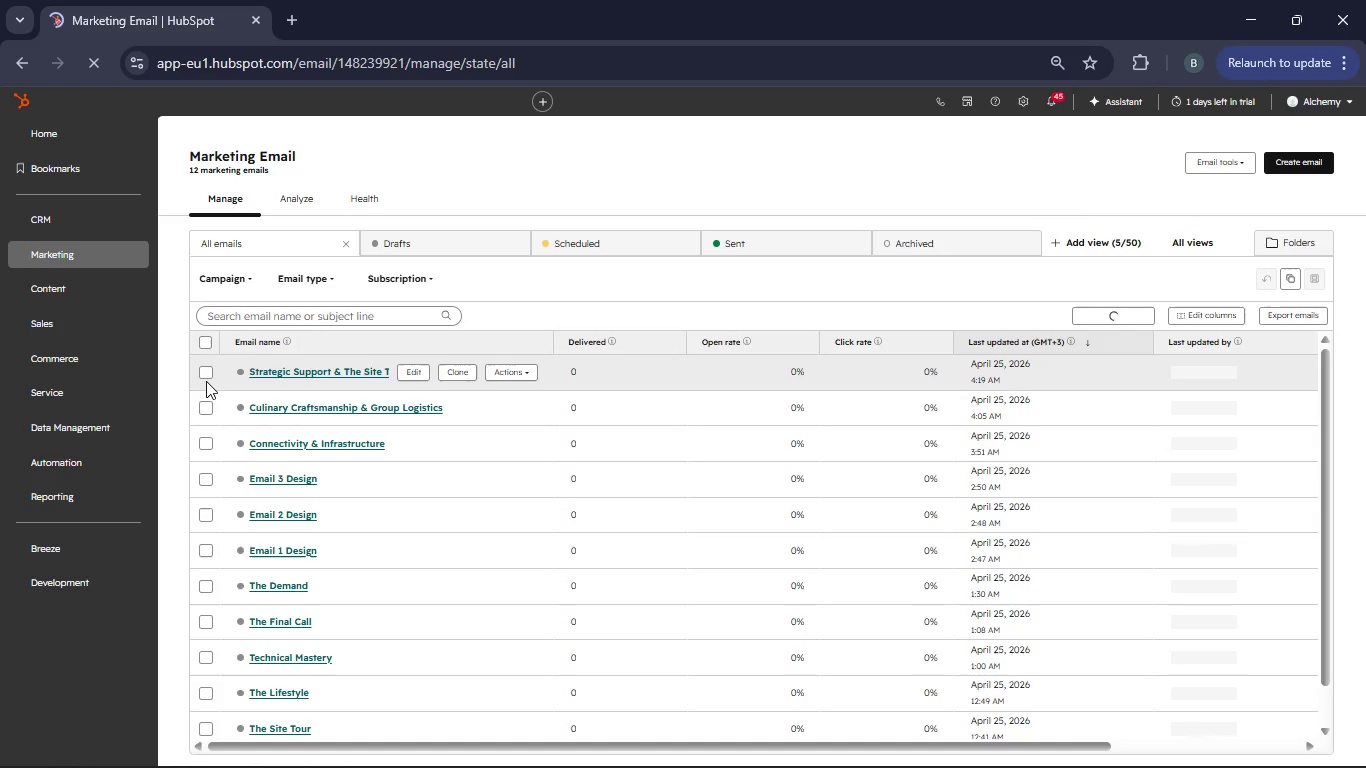 
left_click([206, 376])
 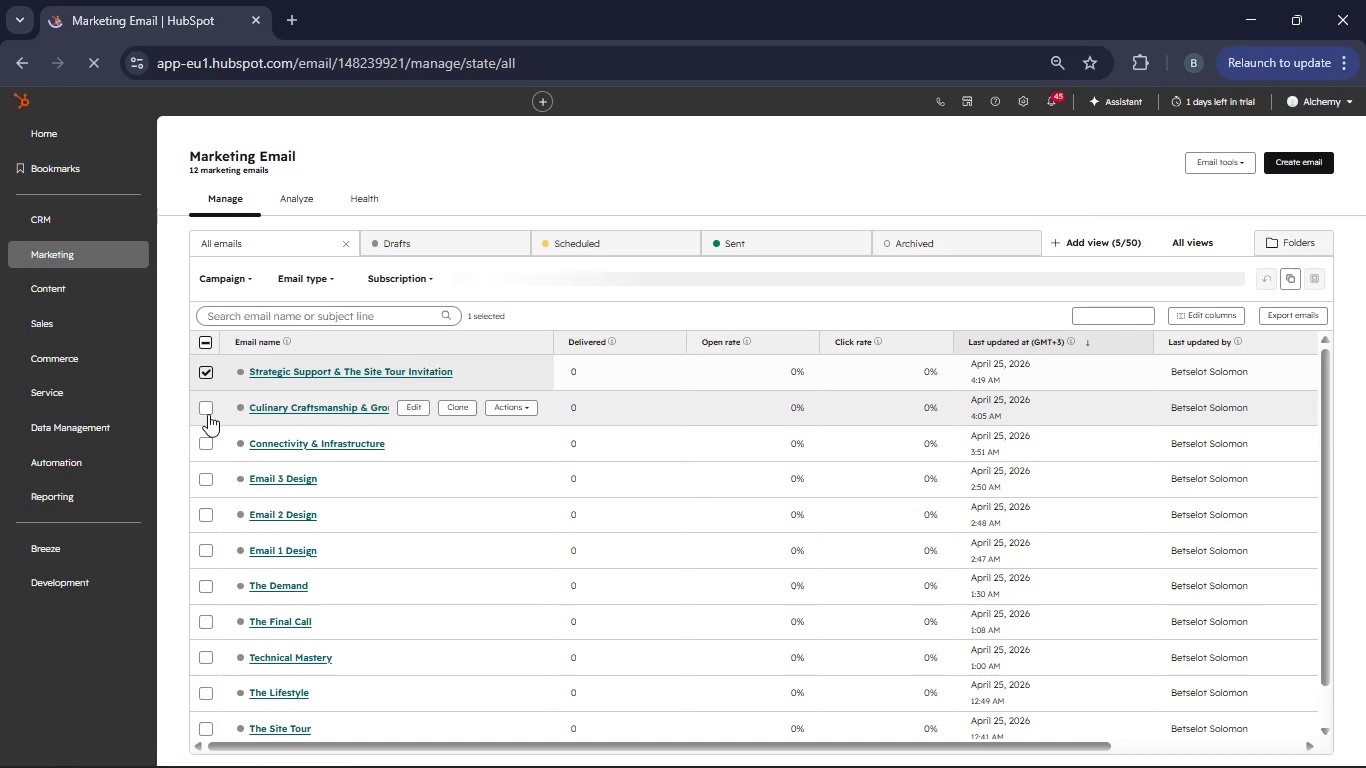 
left_click([207, 440])
 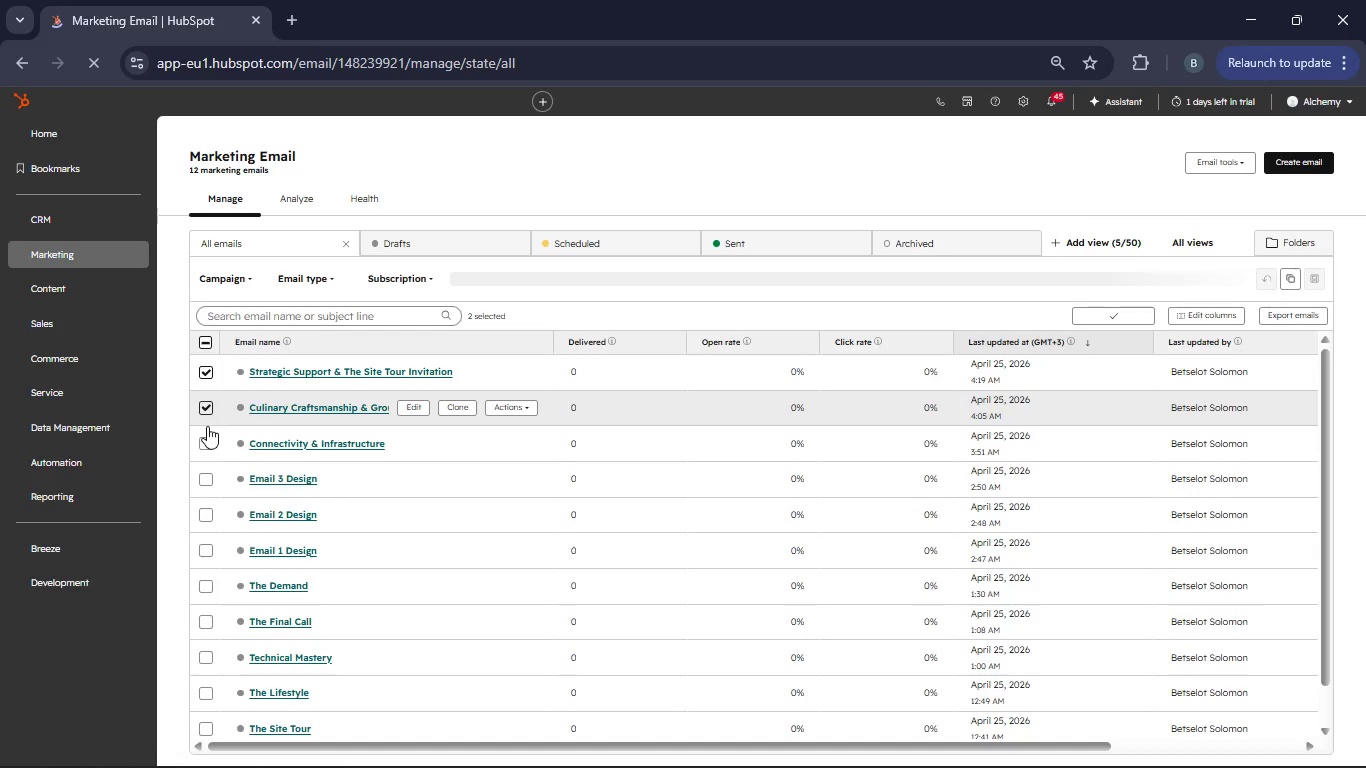 
left_click([205, 342])
 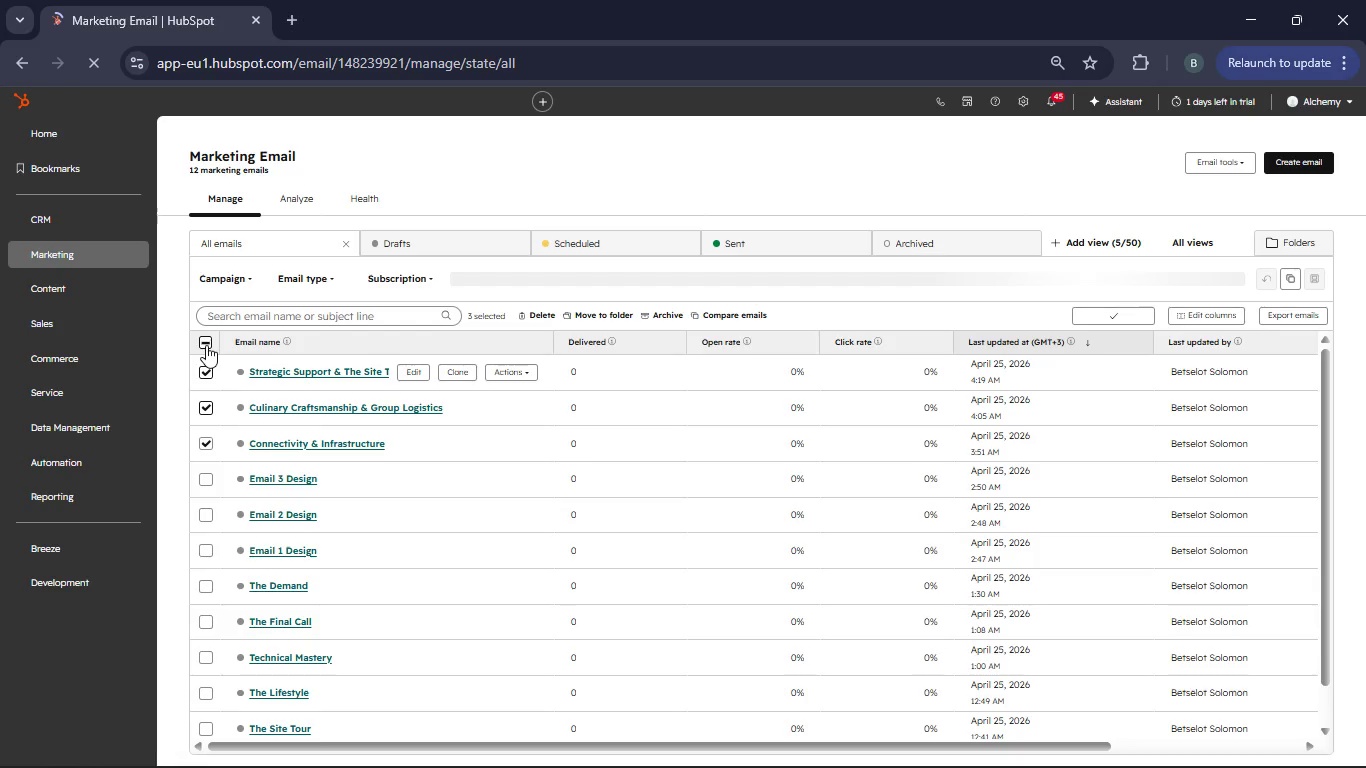 
left_click([205, 342])
 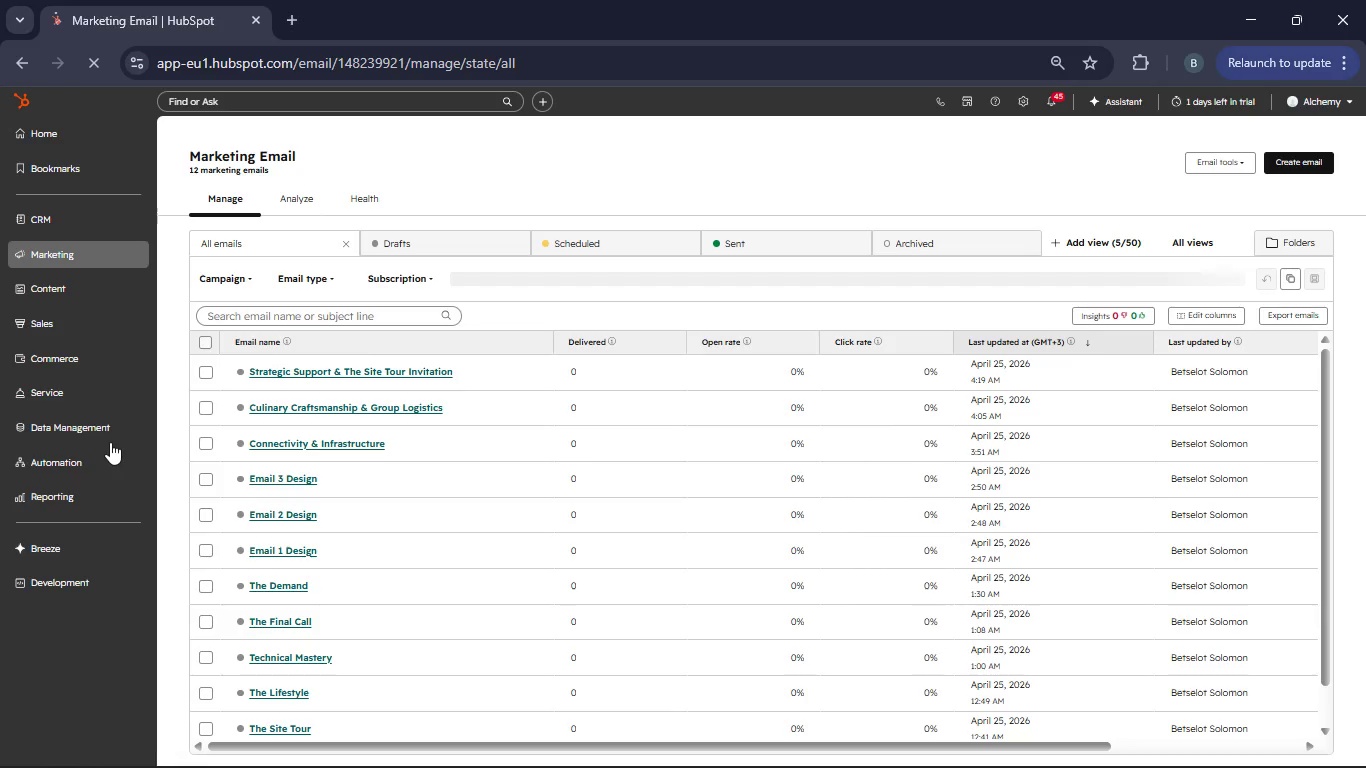 
left_click([75, 460])
 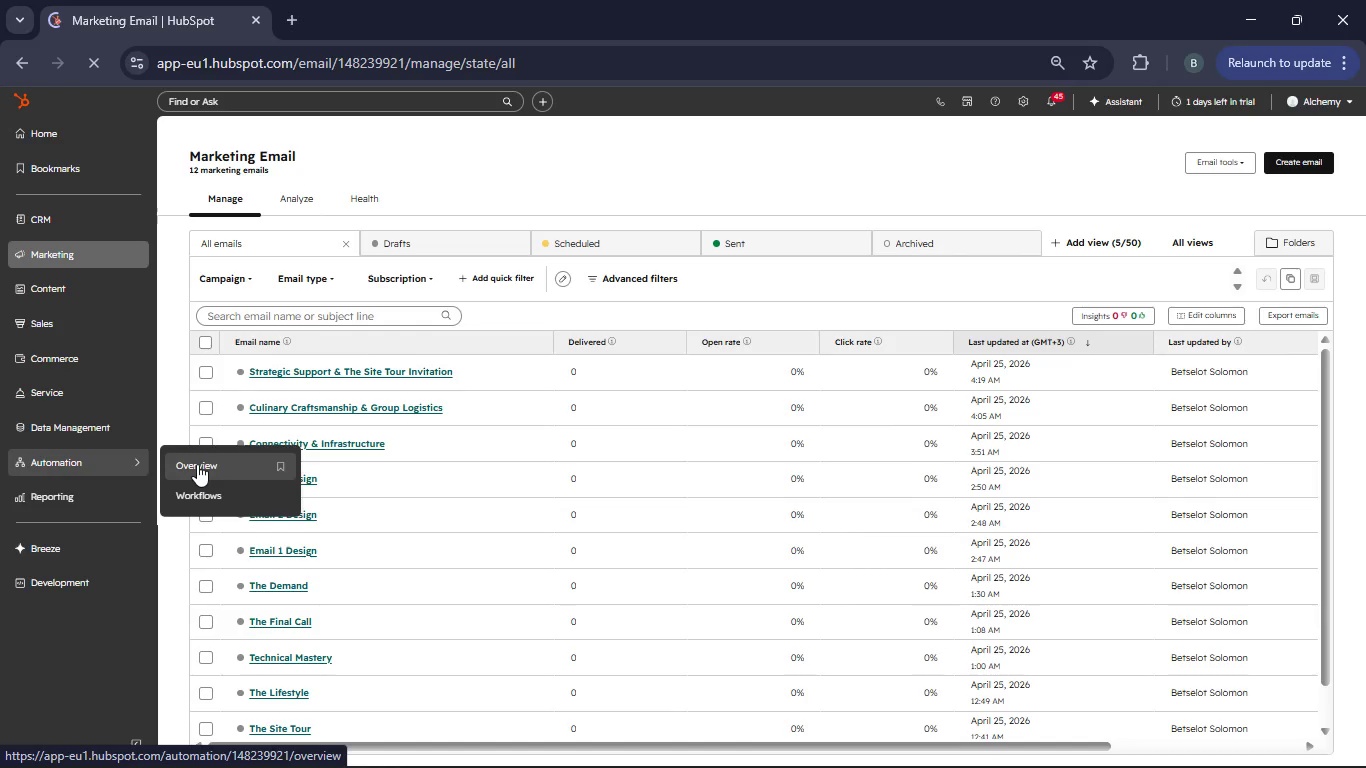 
left_click([203, 490])
 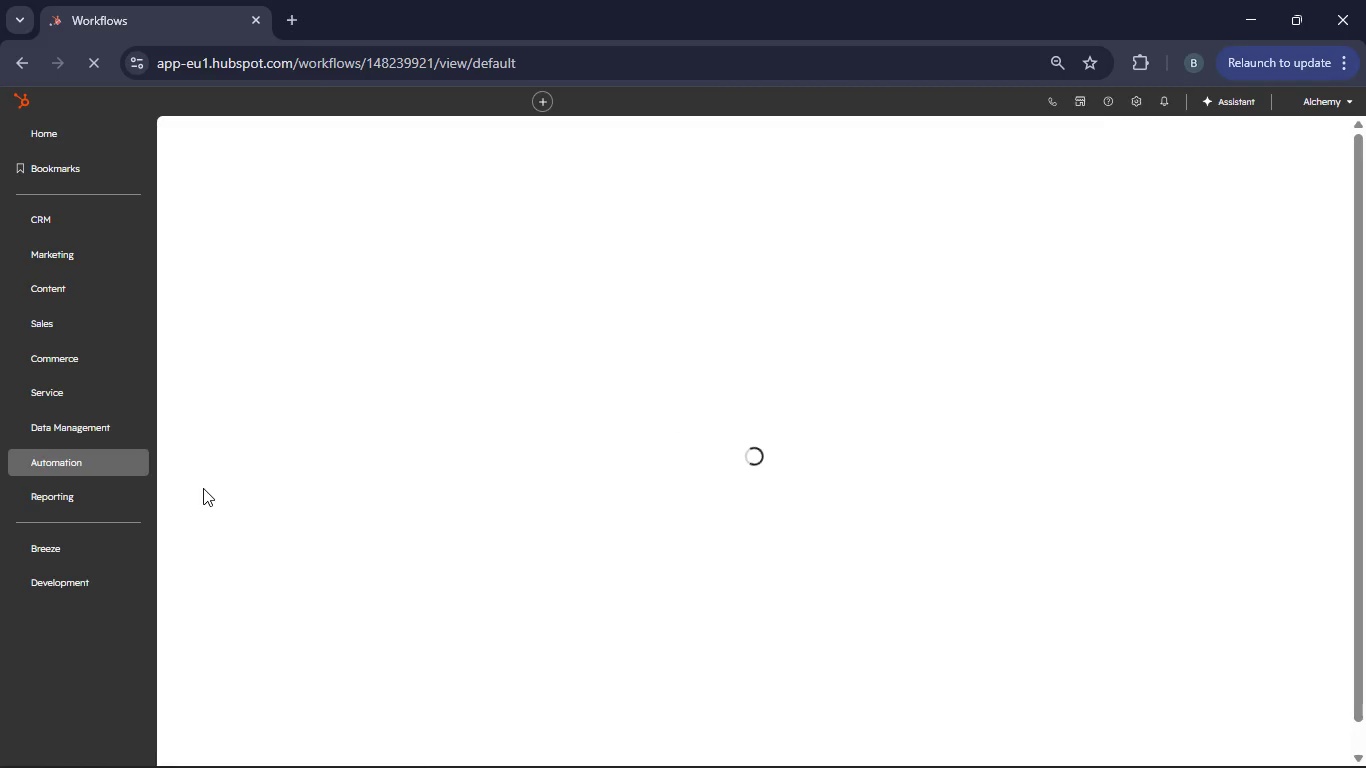 
wait(13.67)
 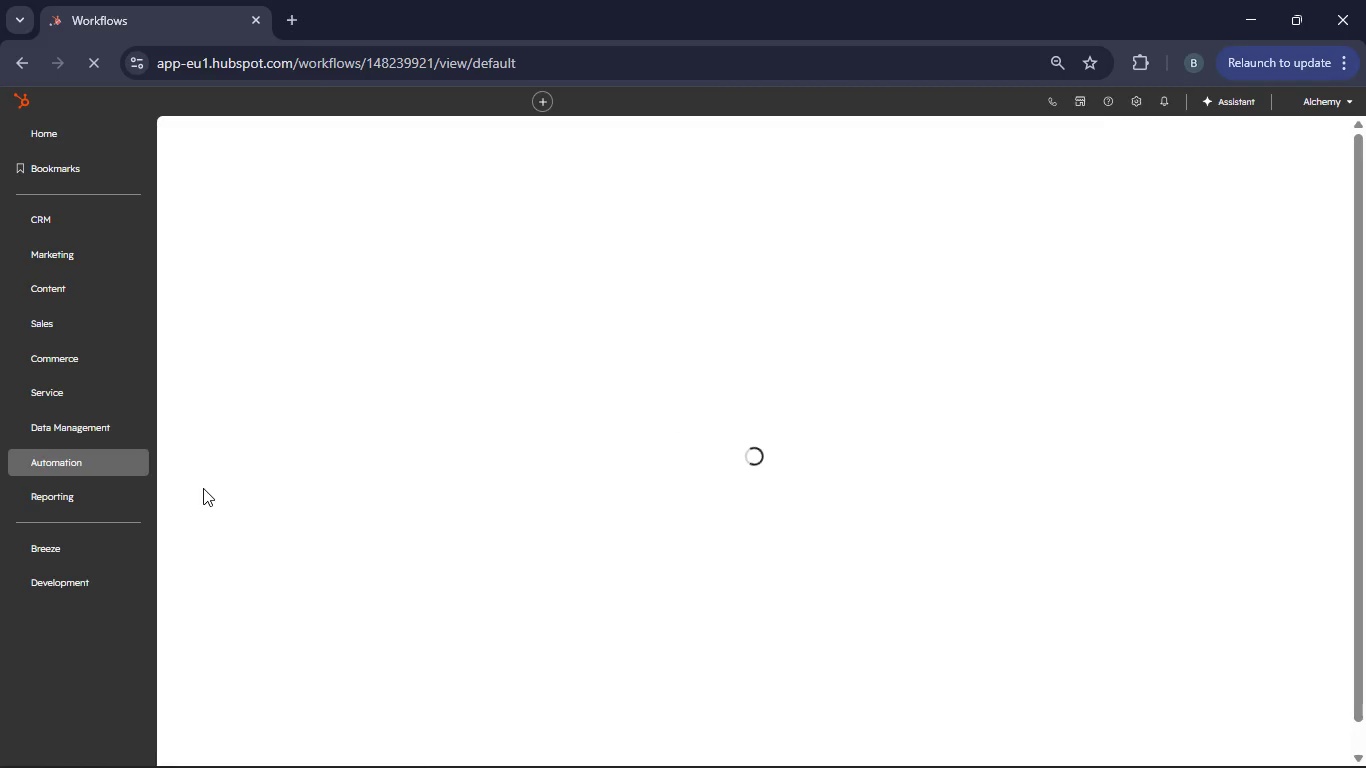 
left_click([1266, 142])
 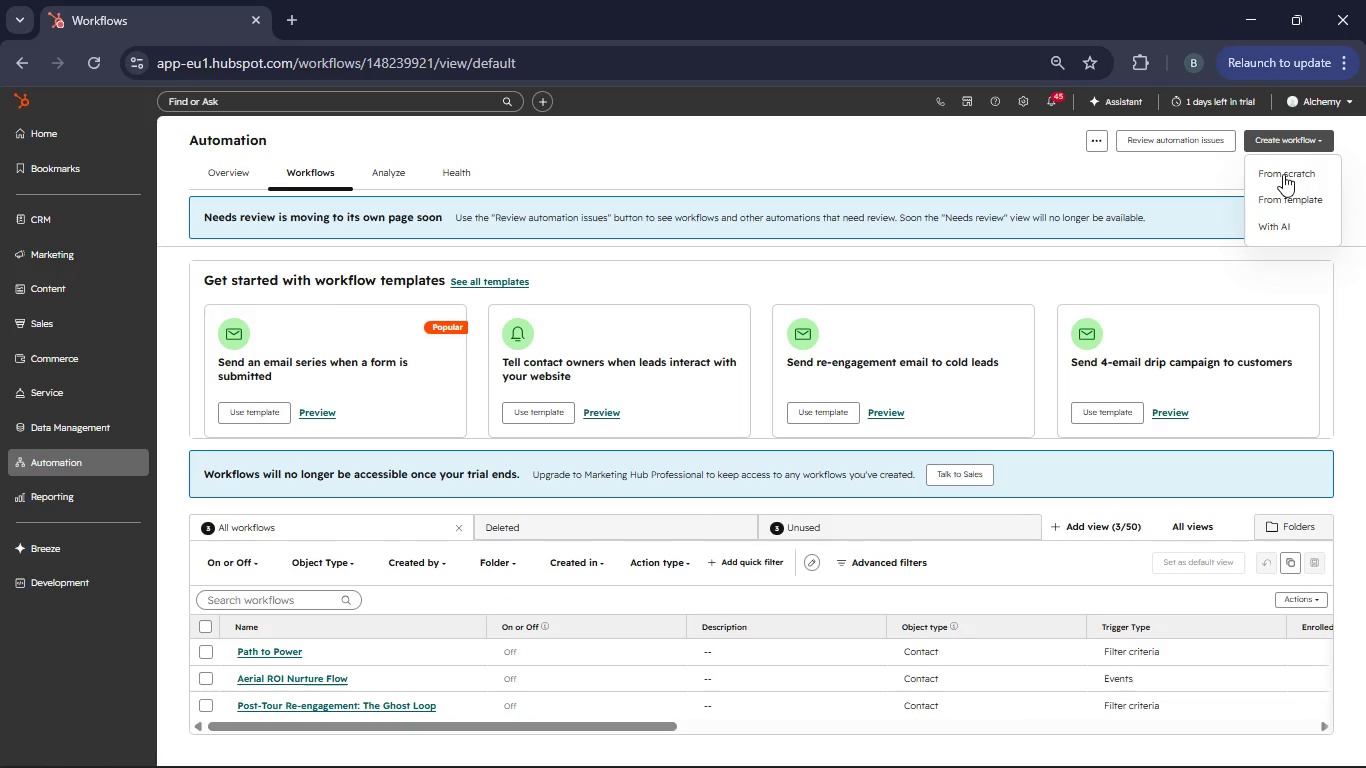 
left_click([1283, 174])
 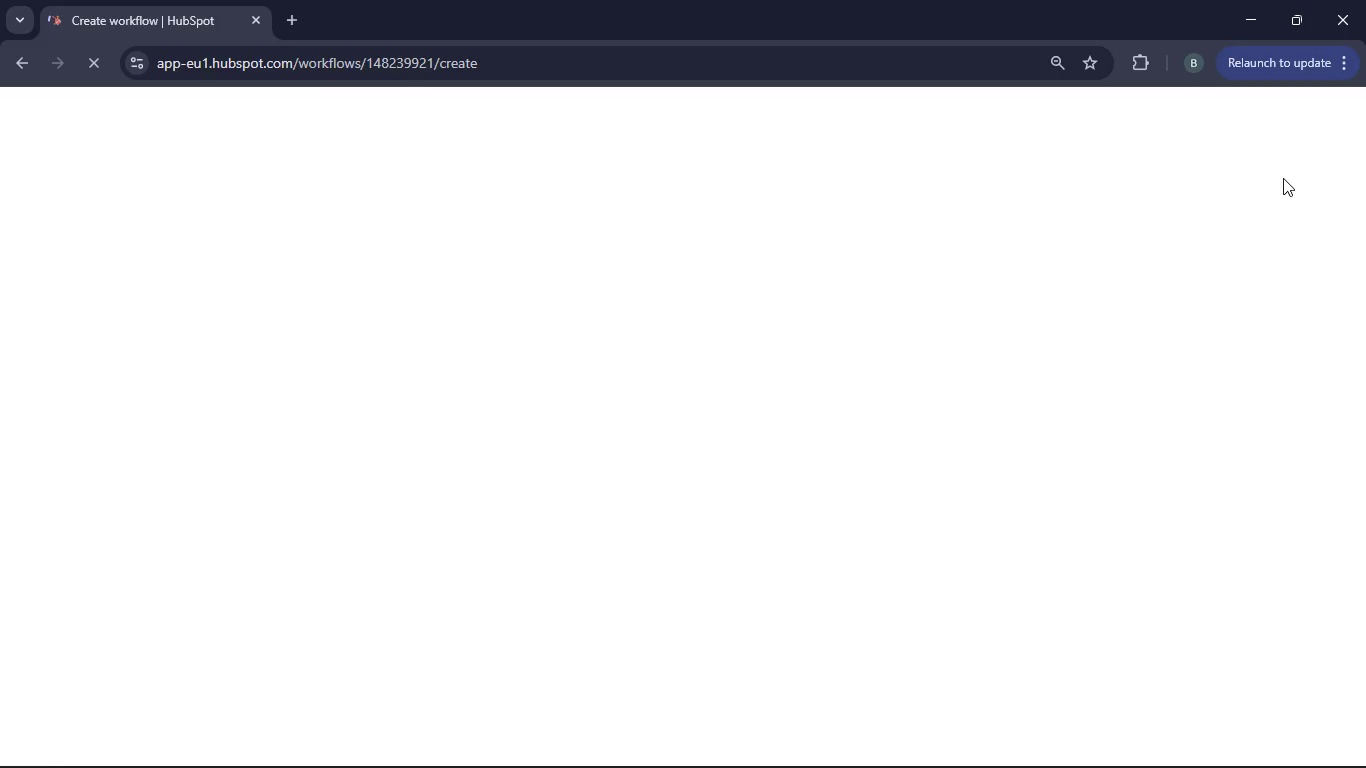 
wait(11.94)
 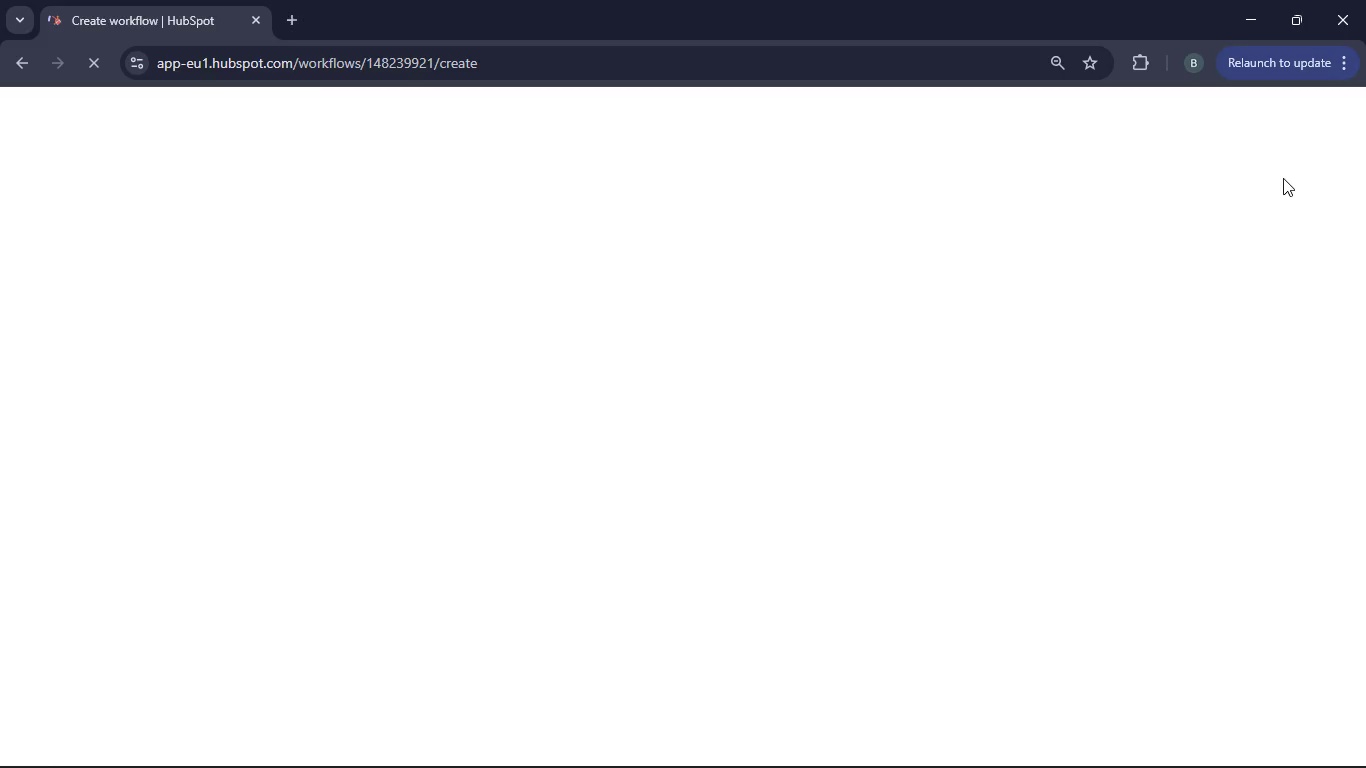 
left_click([669, 102])
 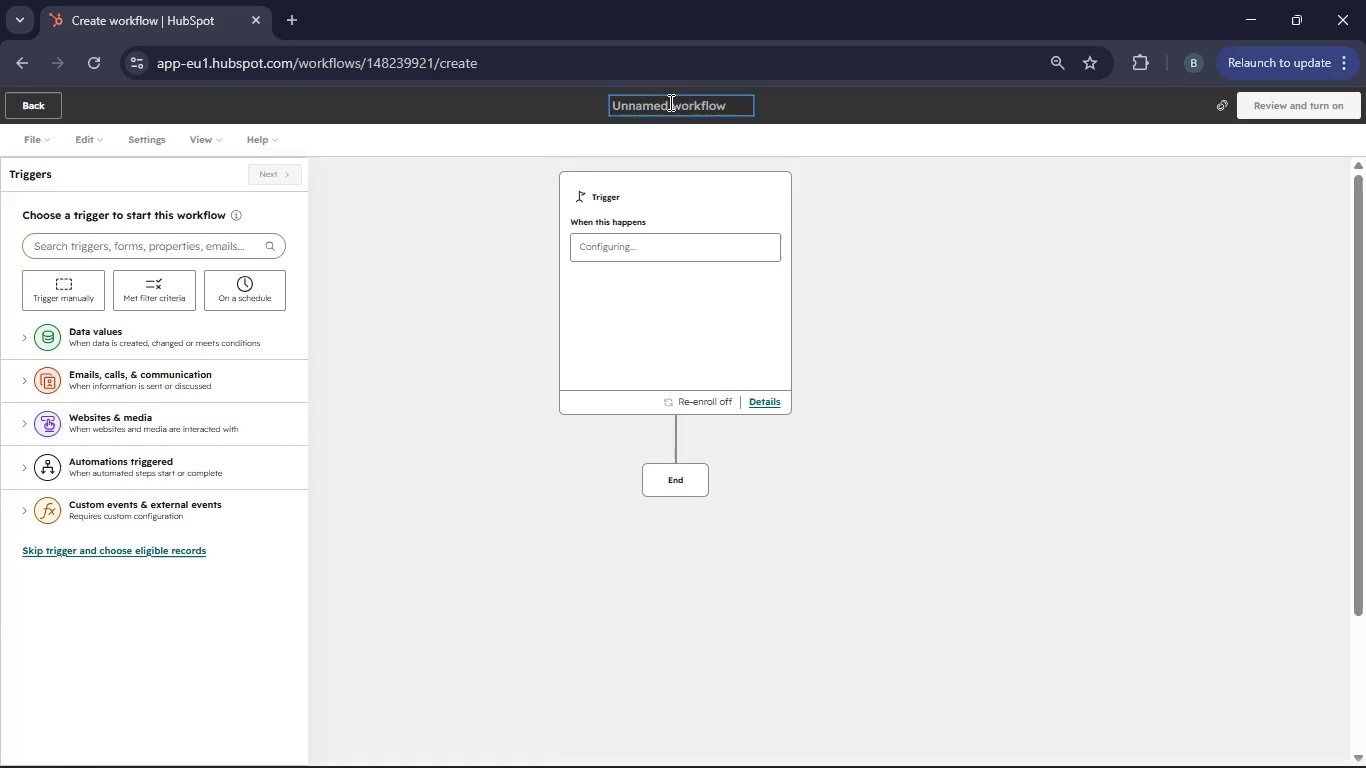 
type(Post )
key(Backspace)
type(-Inquiry "Retreat Planner" Nurture)
 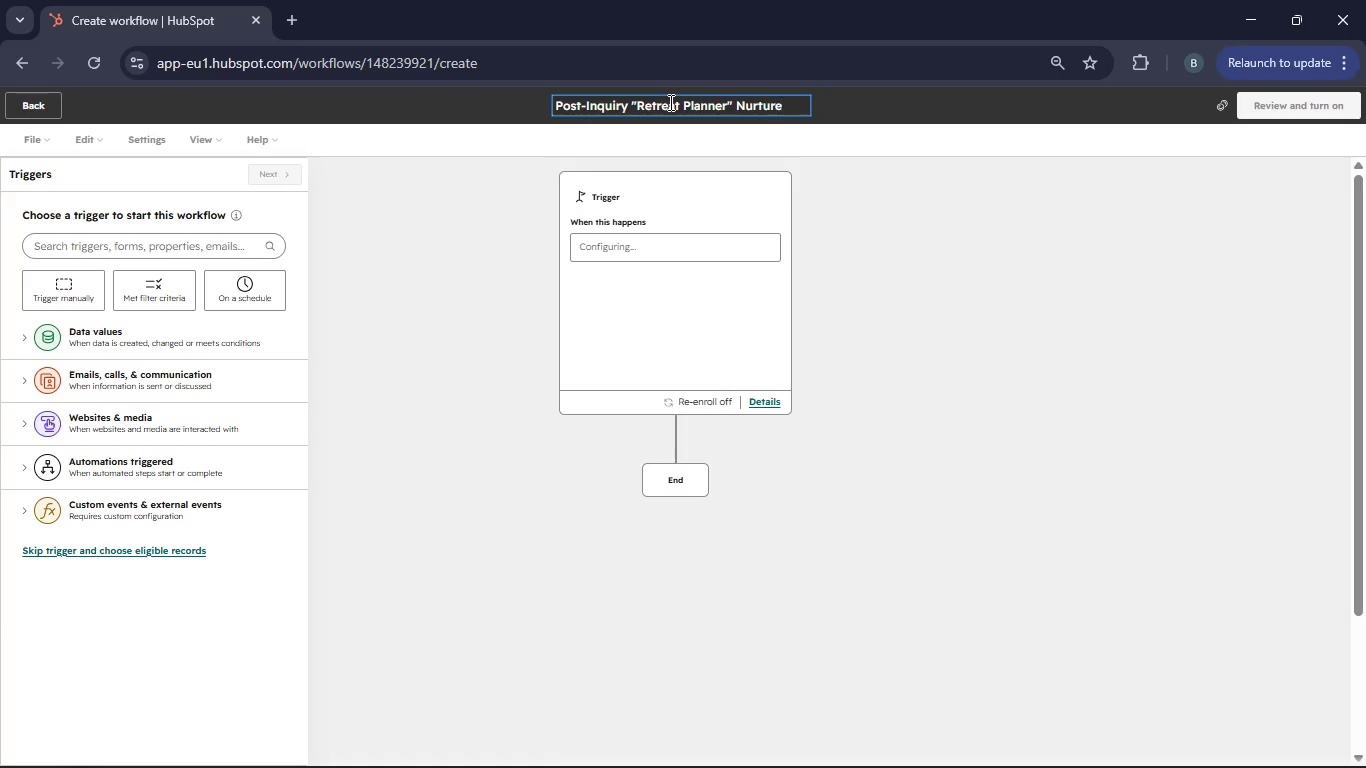 
left_click([145, 292])
 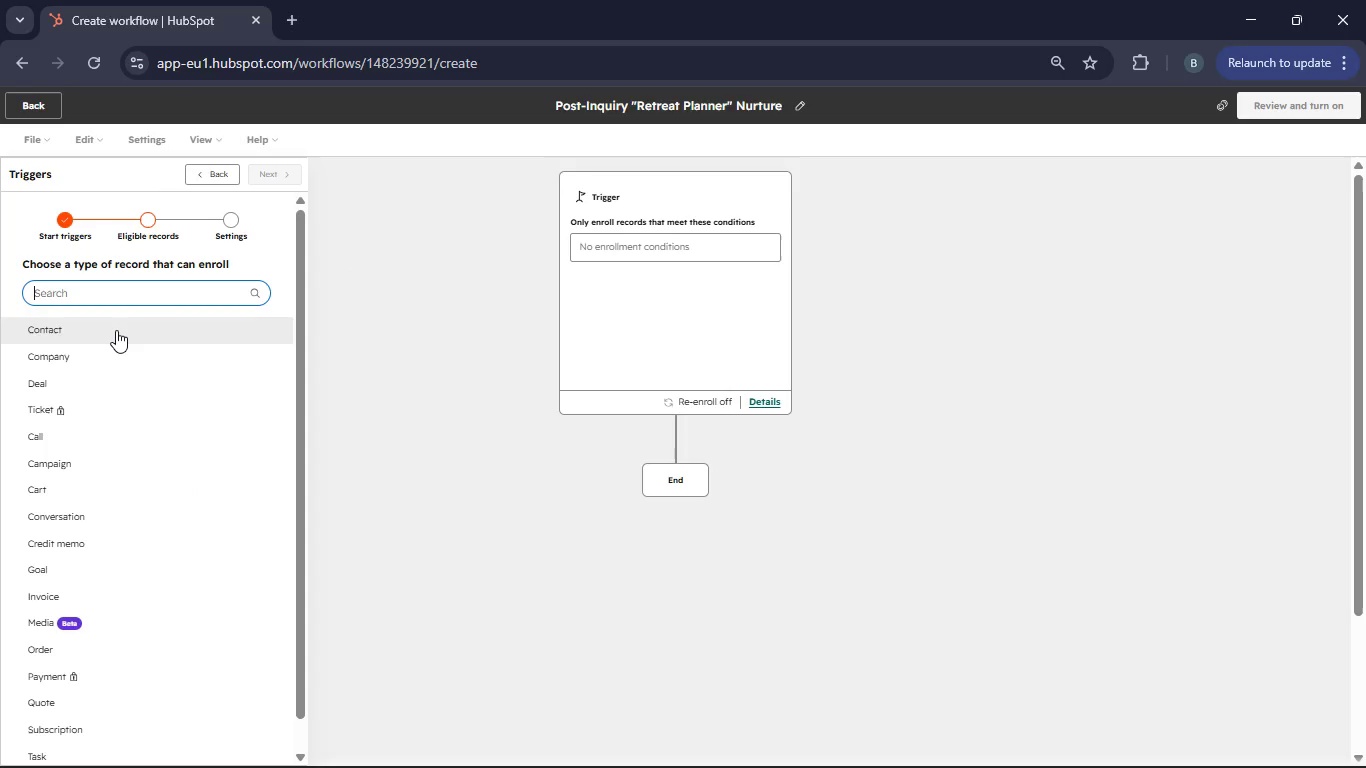 
left_click([116, 330])
 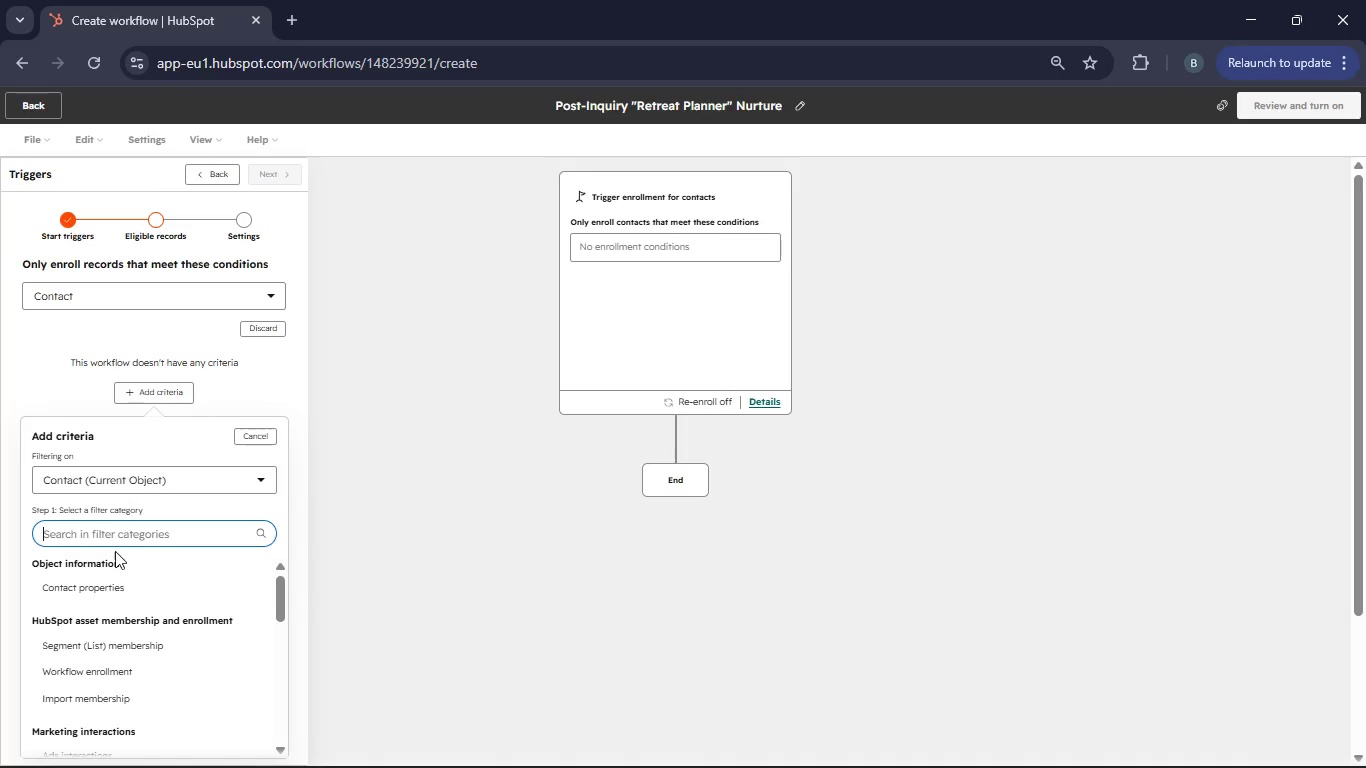 
left_click([92, 587])
 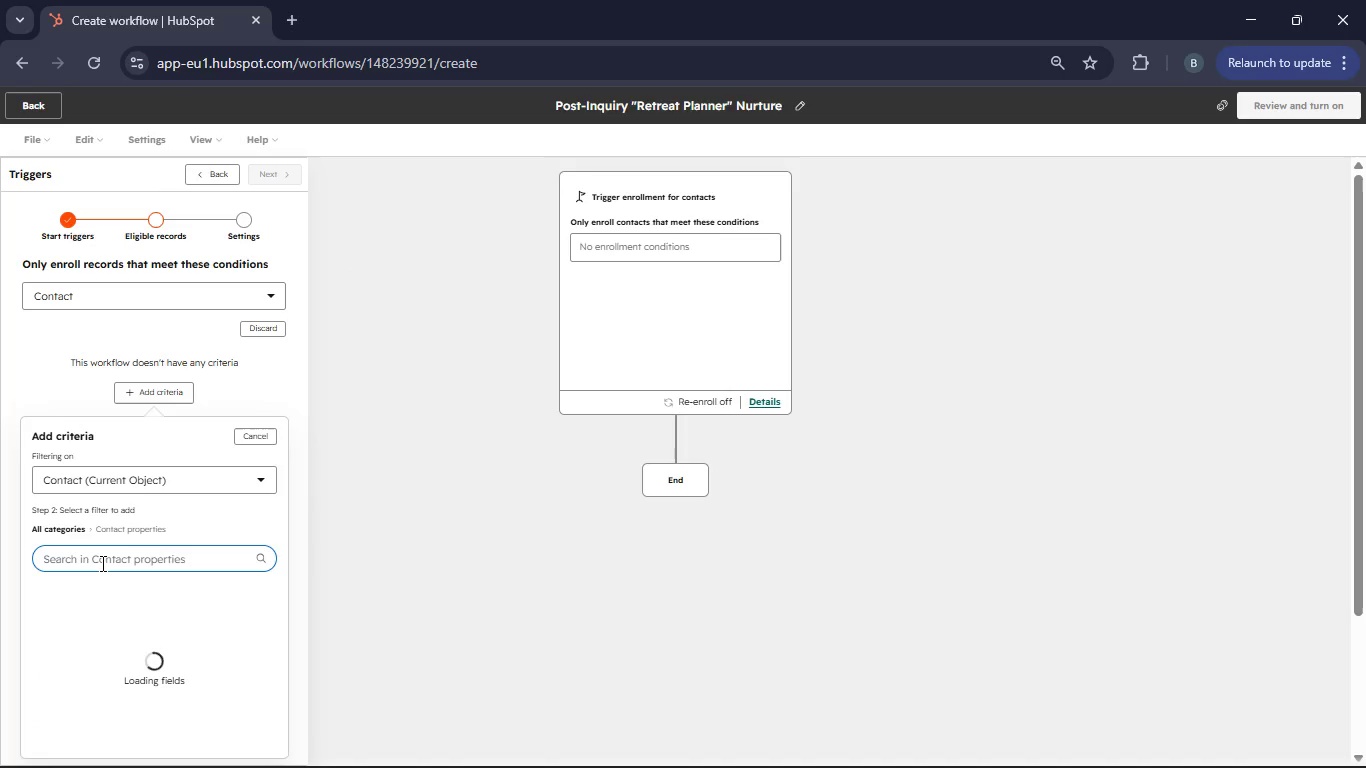 
left_click([101, 563])
 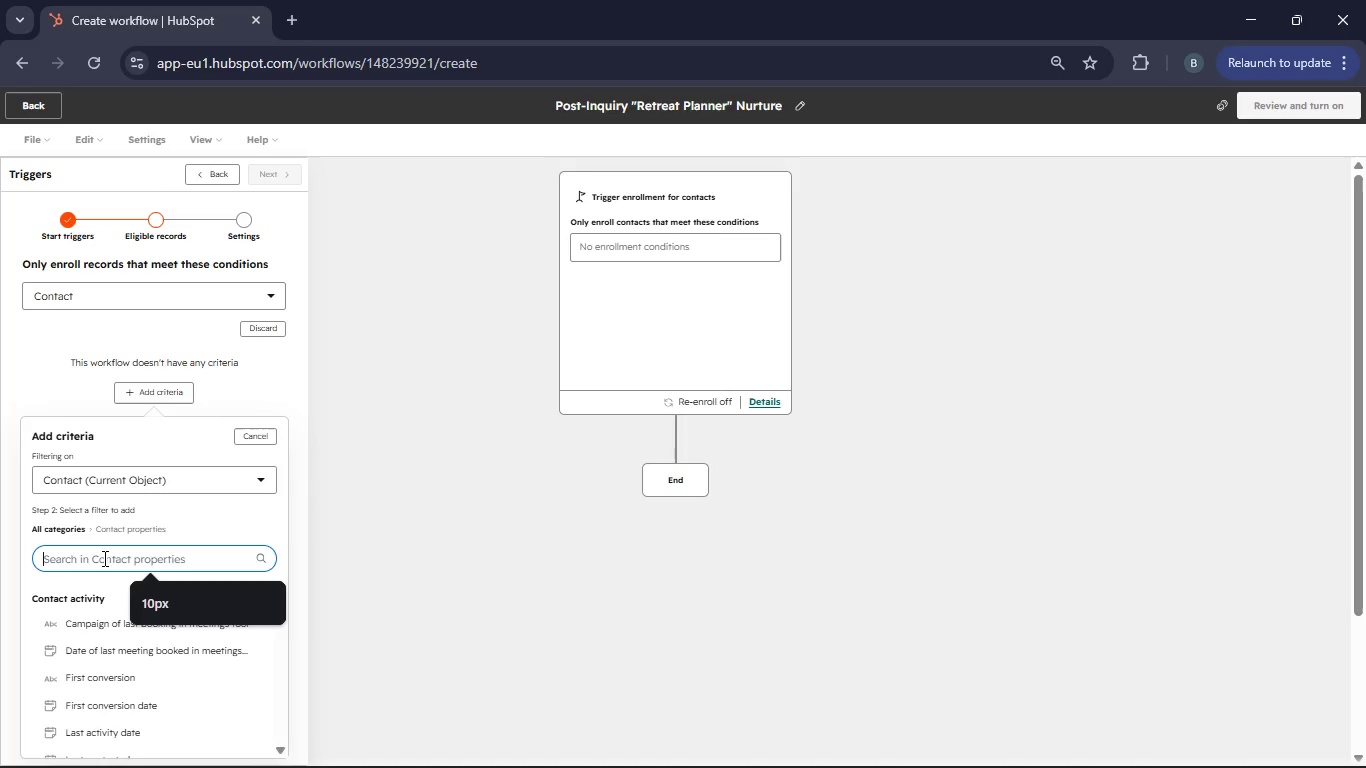 
type(Guide Download)
 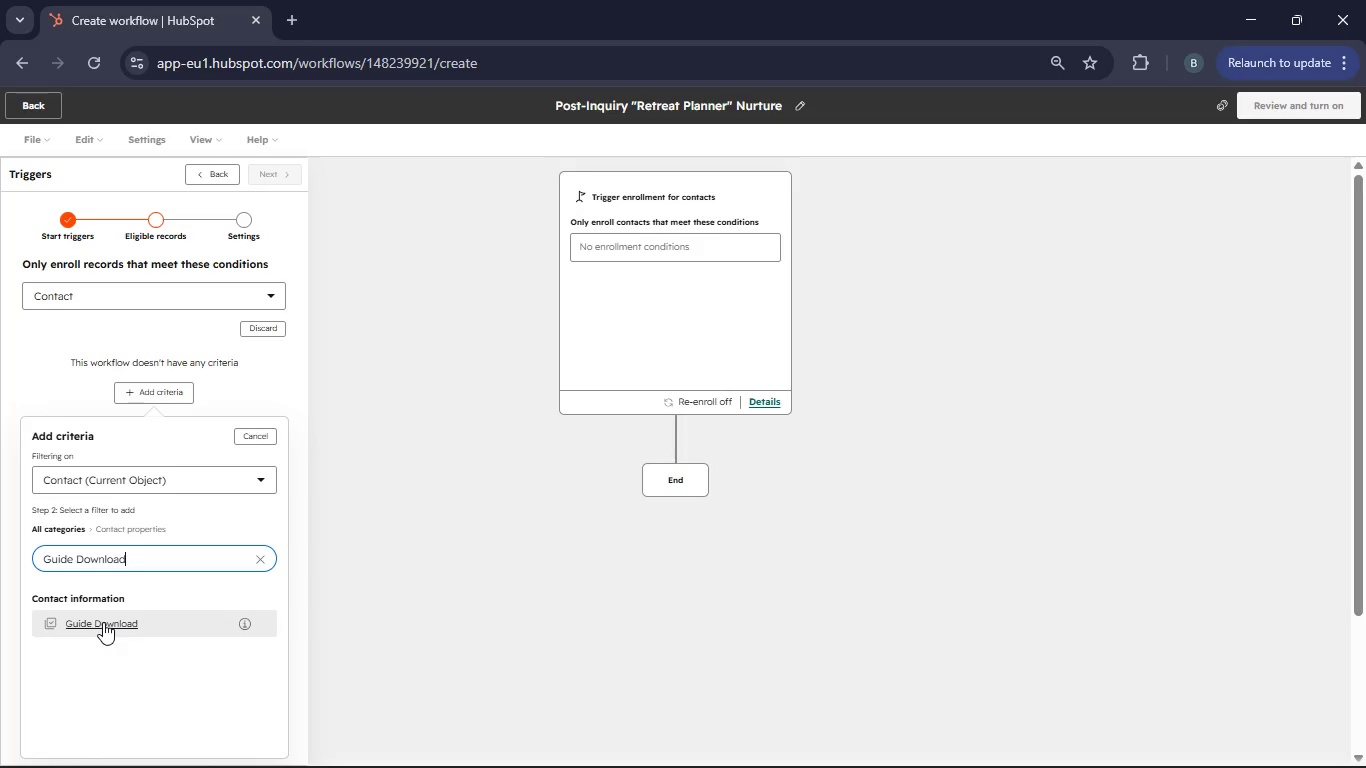 
left_click([103, 622])
 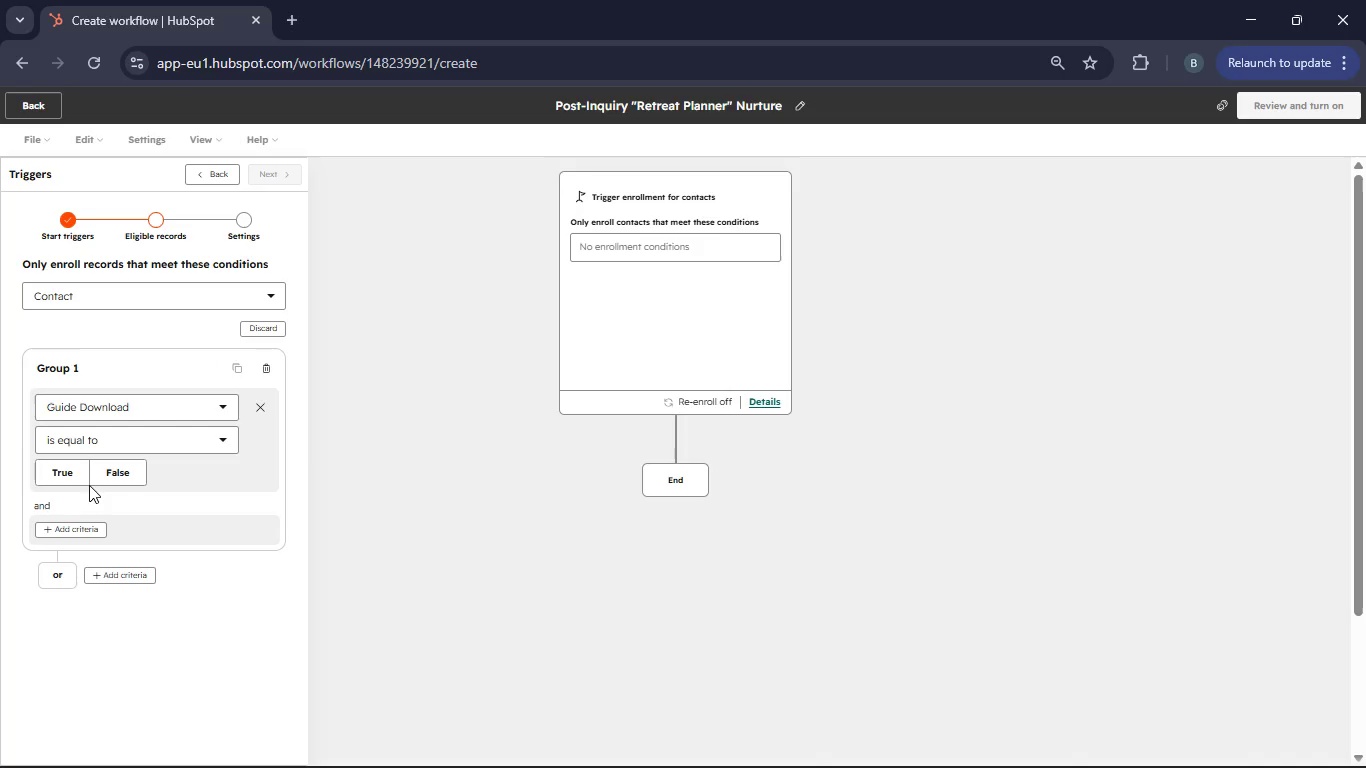 
left_click([72, 478])
 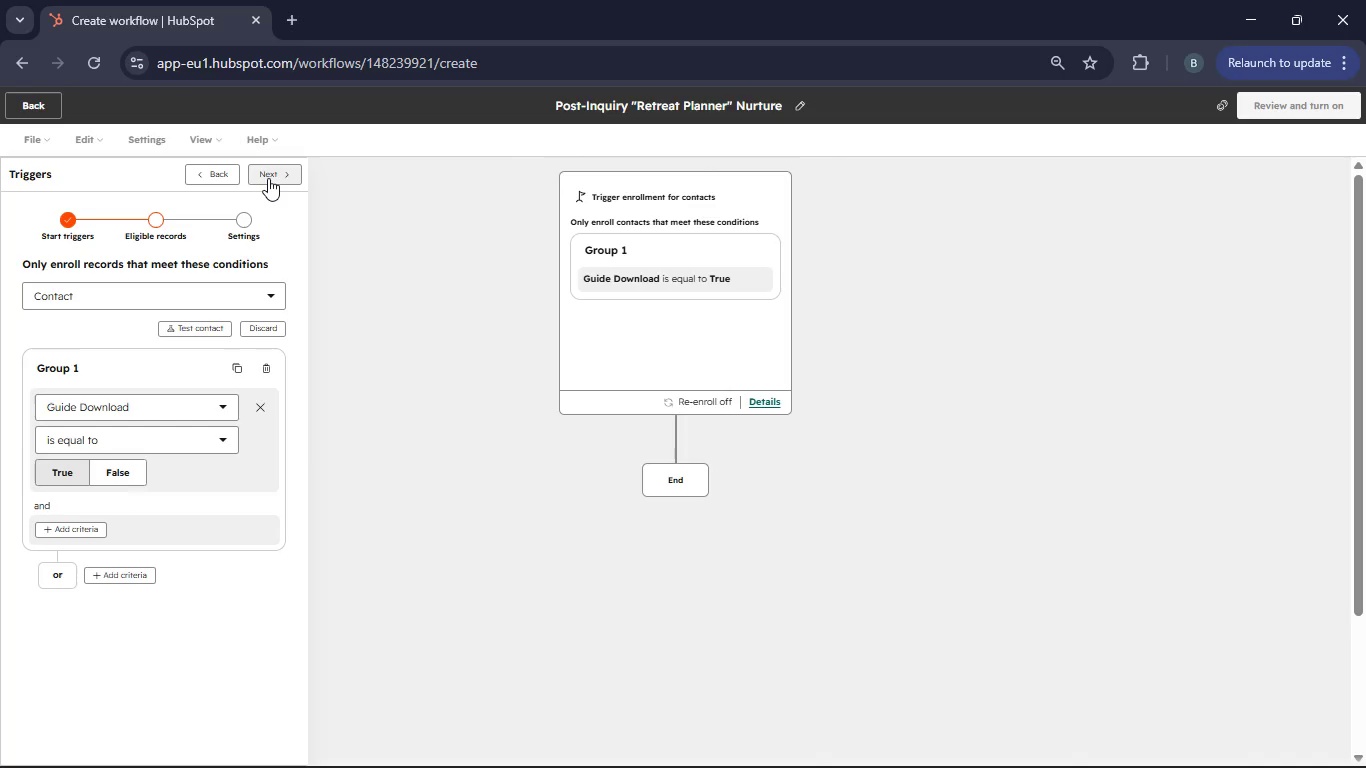 
wait(5.7)
 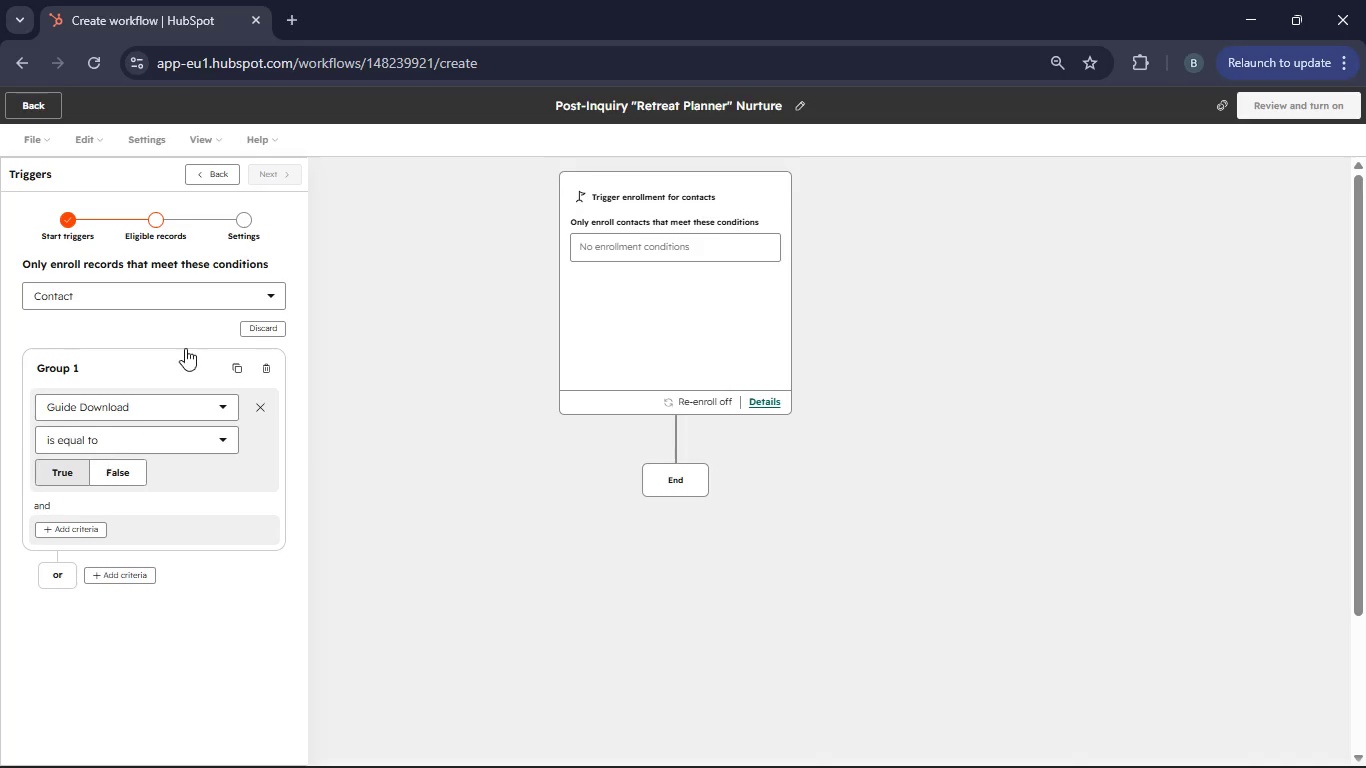 
left_click([268, 178])
 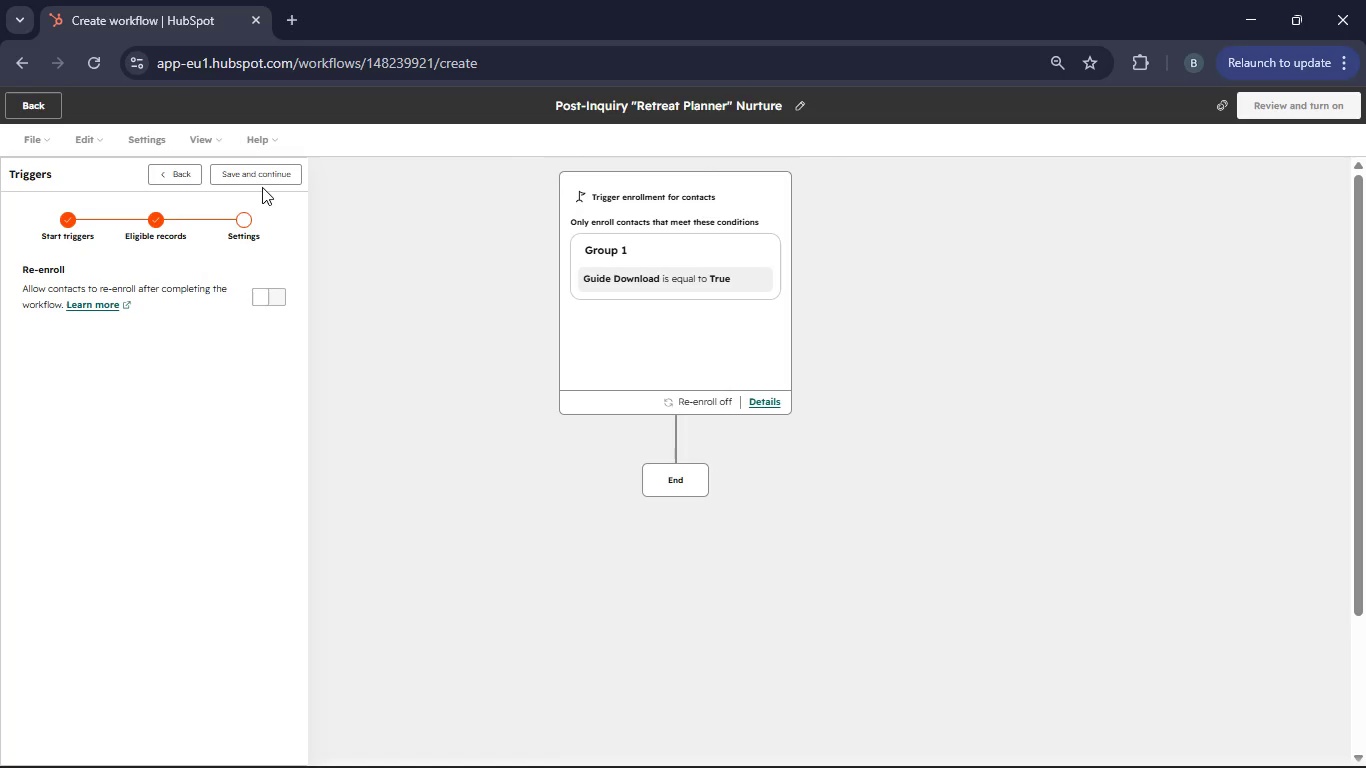 
left_click([265, 178])
 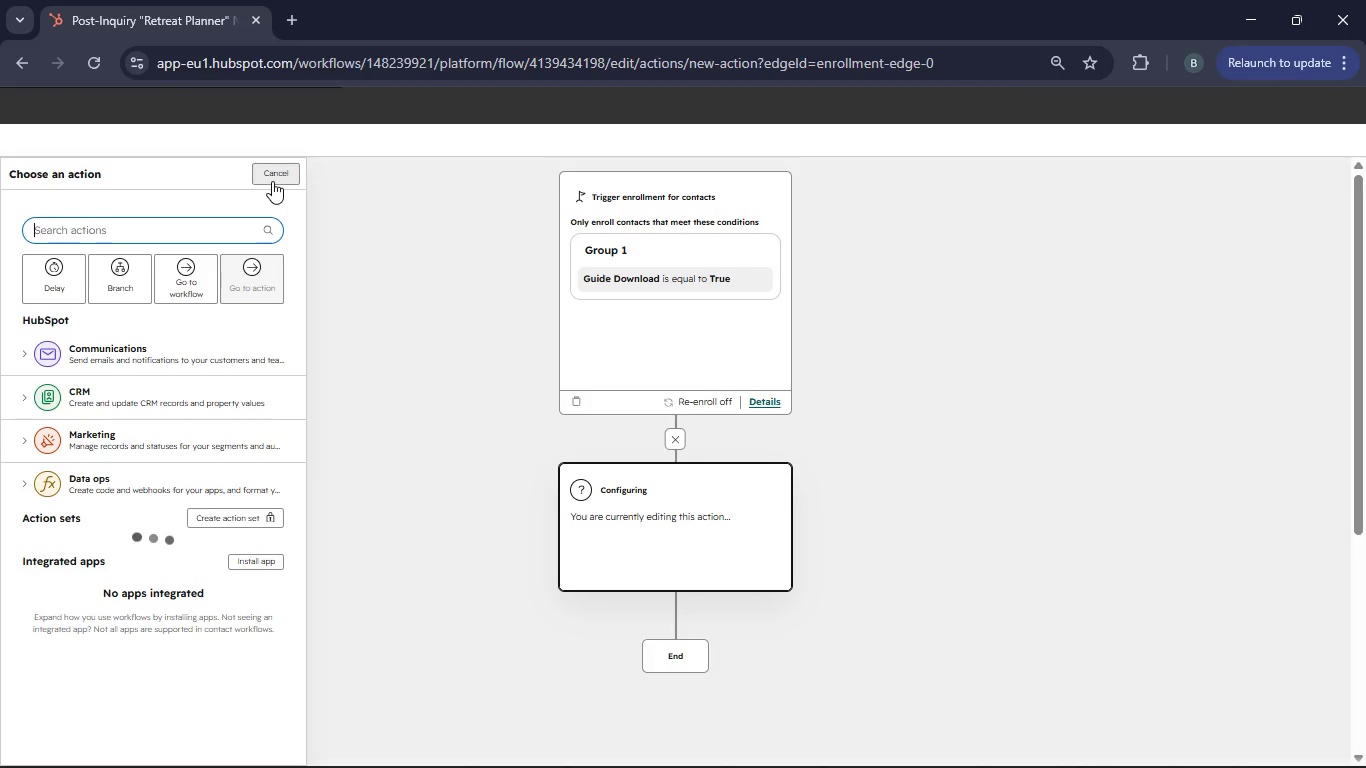 
wait(8.36)
 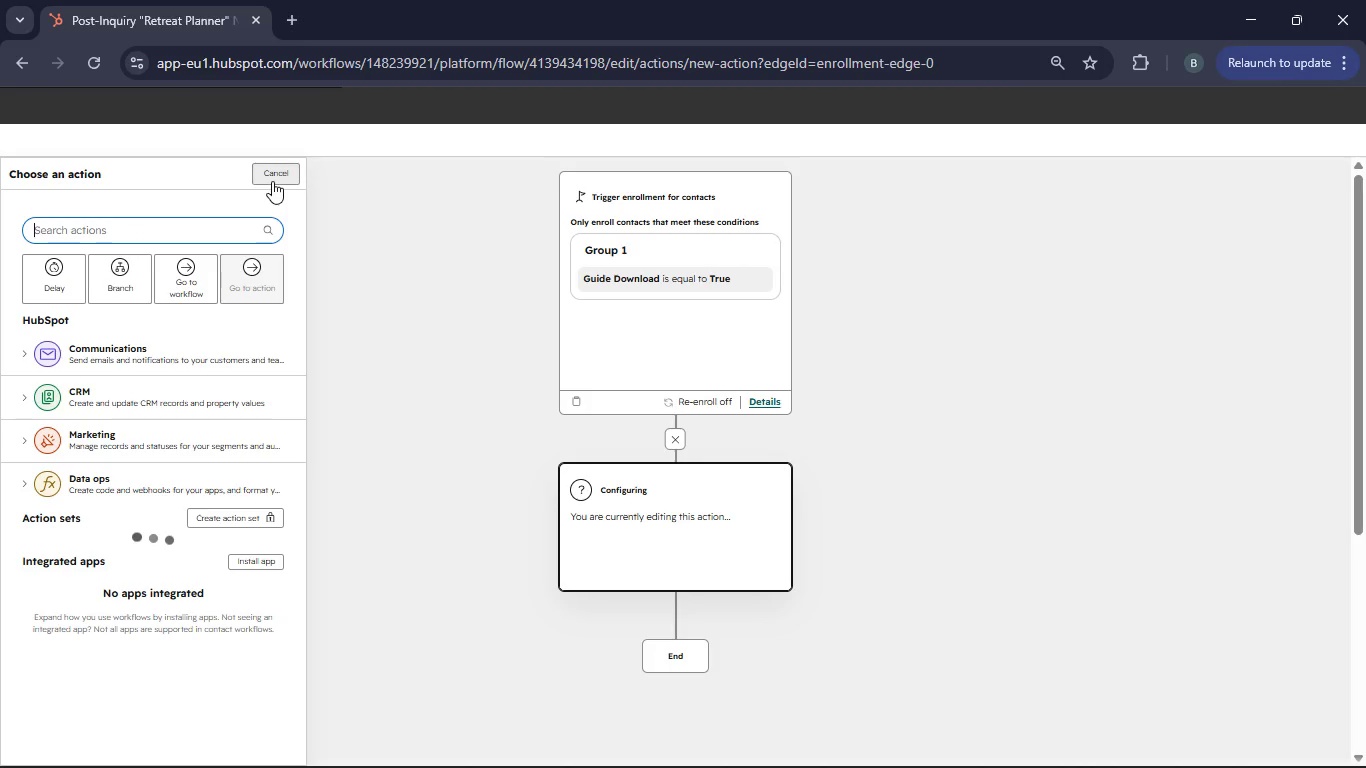 
left_click([104, 491])
 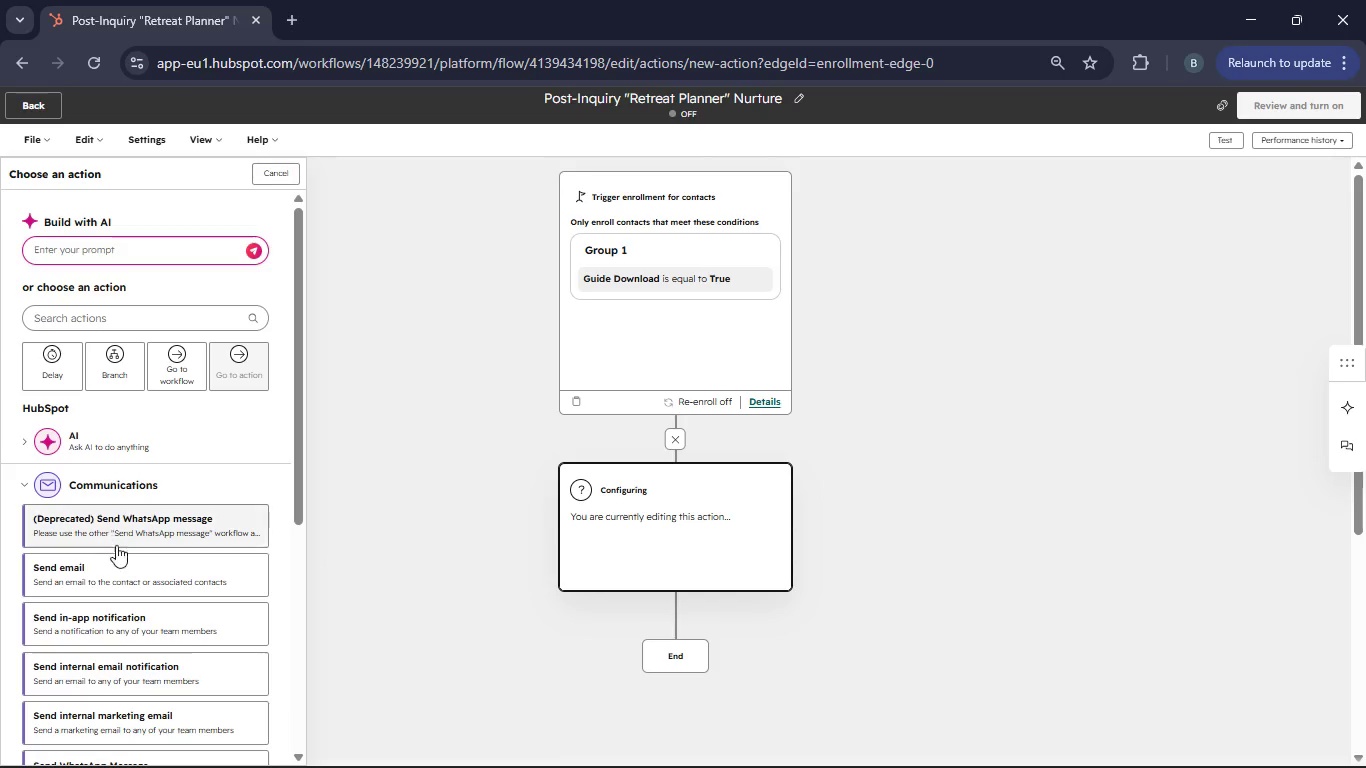 
left_click([127, 578])
 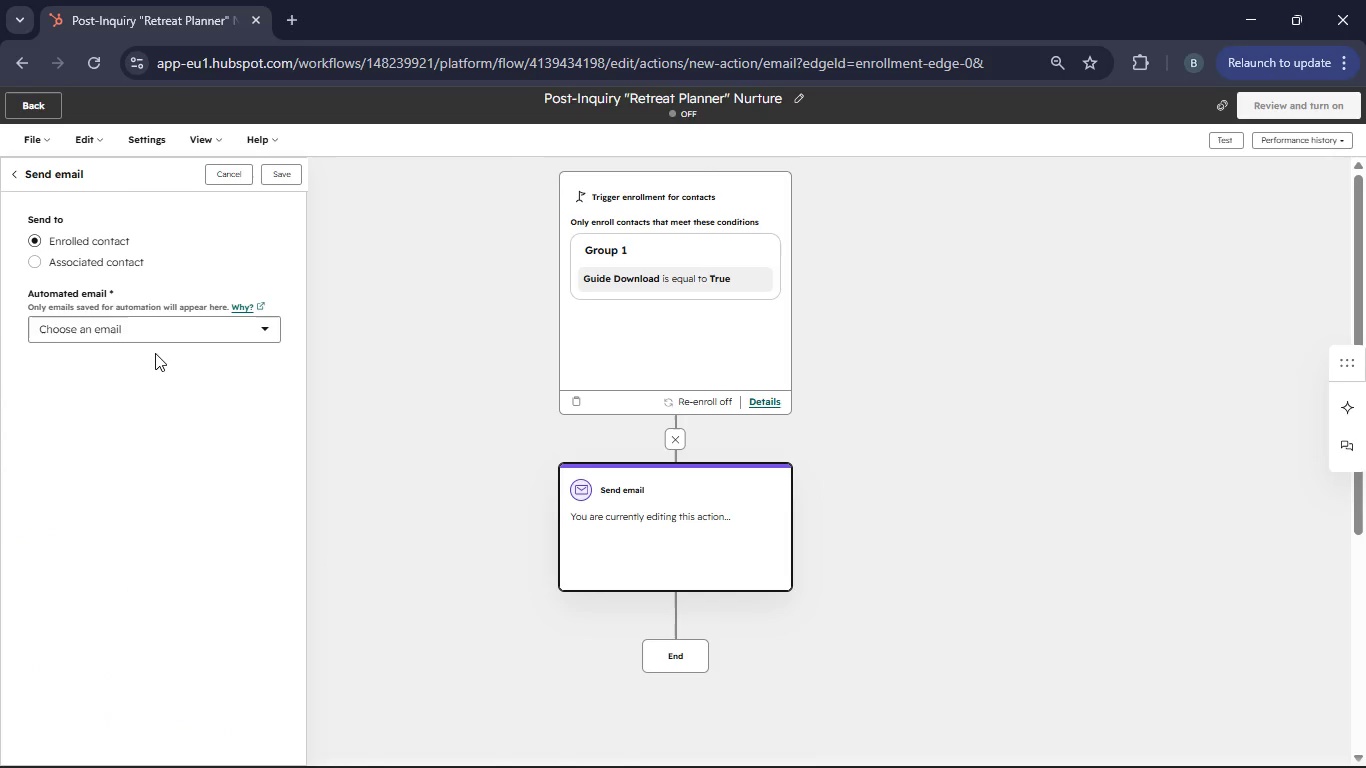 
left_click([155, 337])
 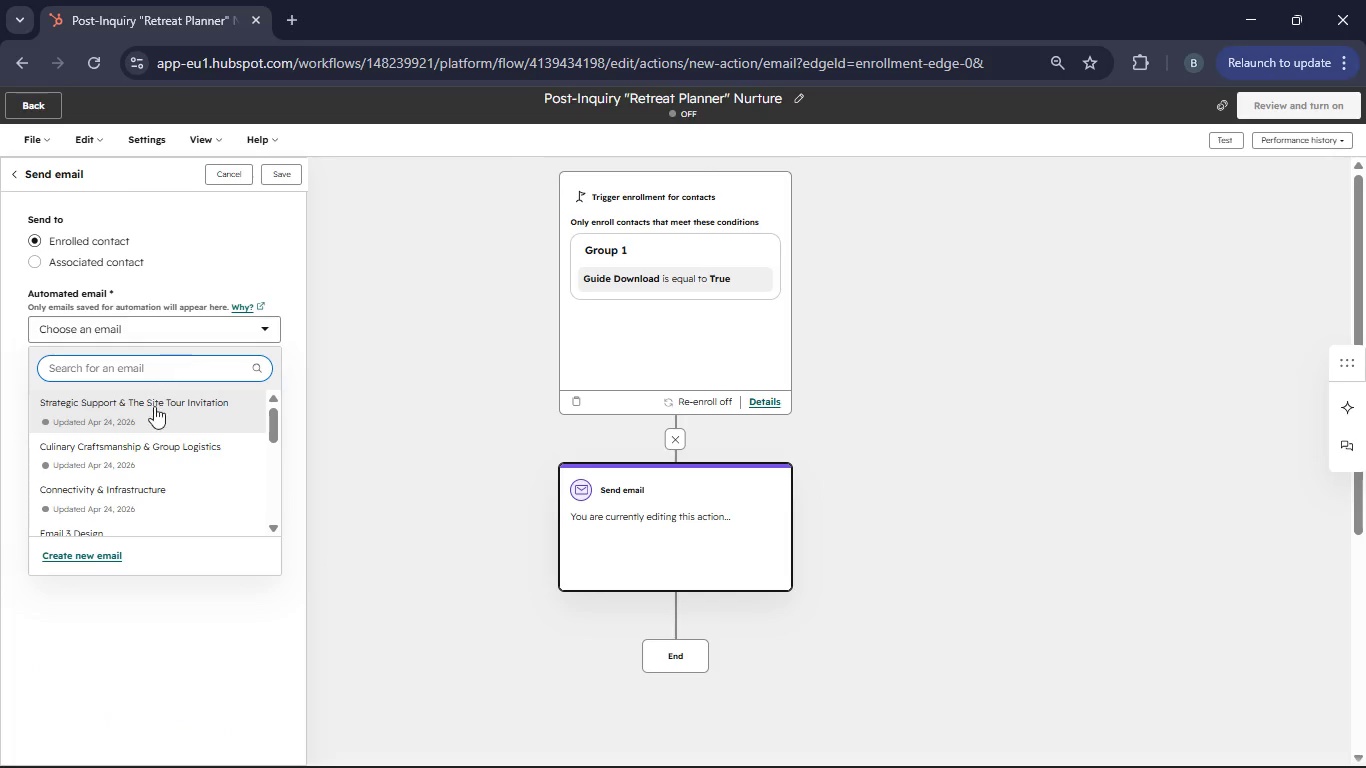 
scroll: coordinate [154, 421], scroll_direction: down, amount: 1.0
 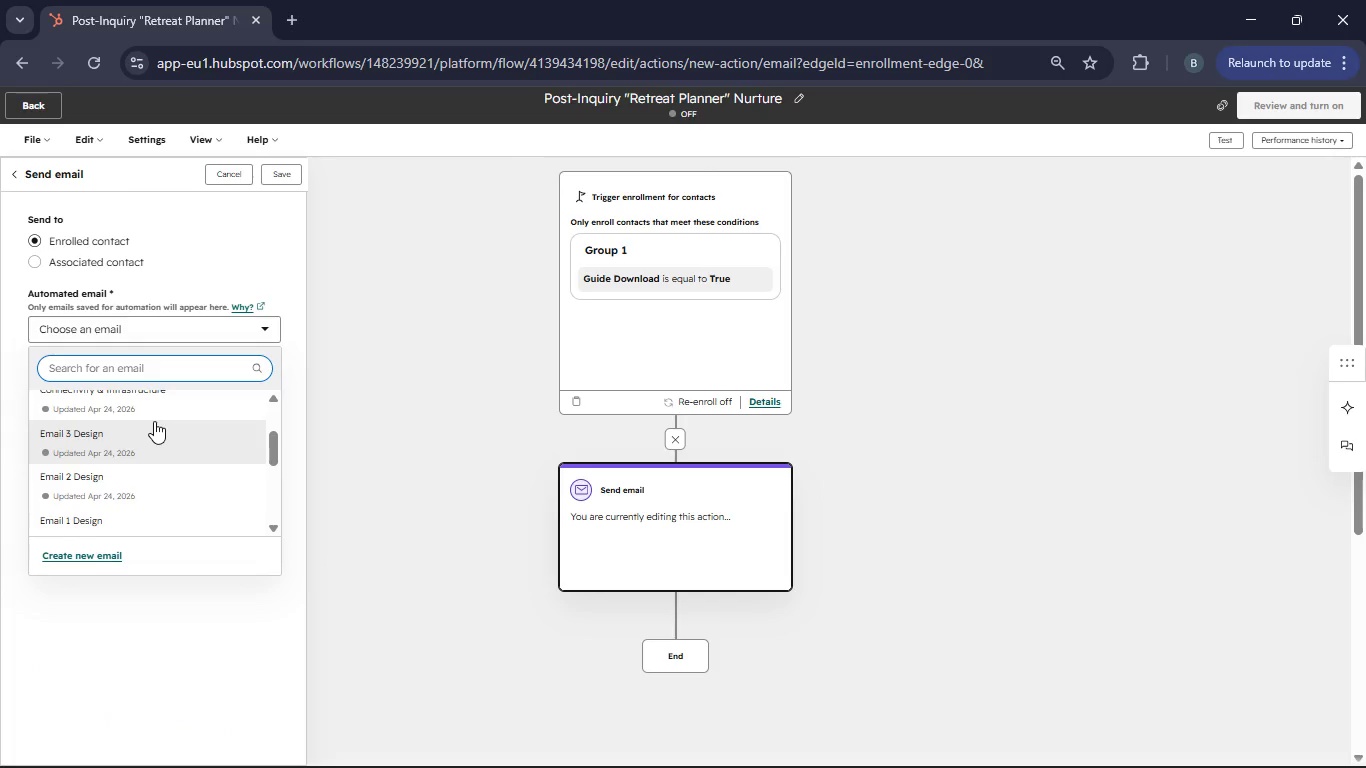 
scroll: coordinate [154, 421], scroll_direction: up, amount: 4.0
 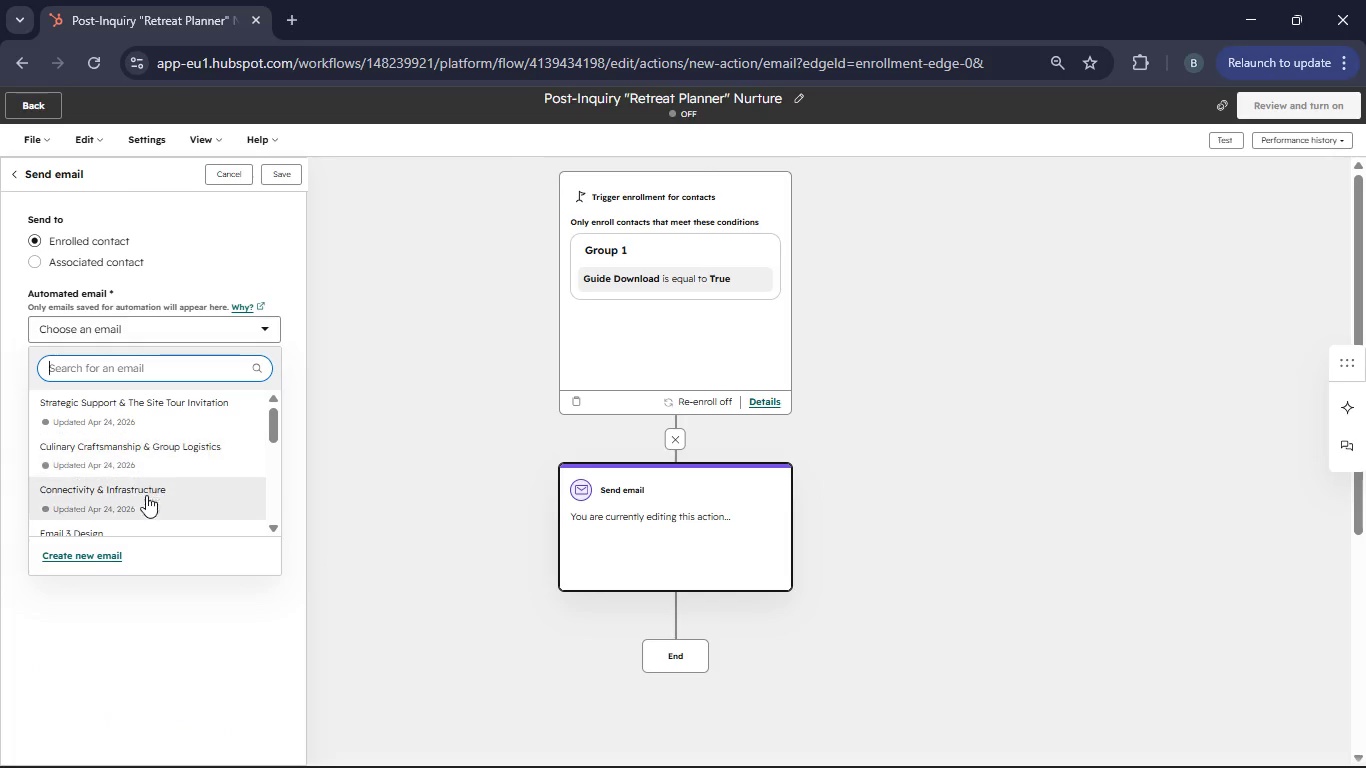 
left_click([142, 503])
 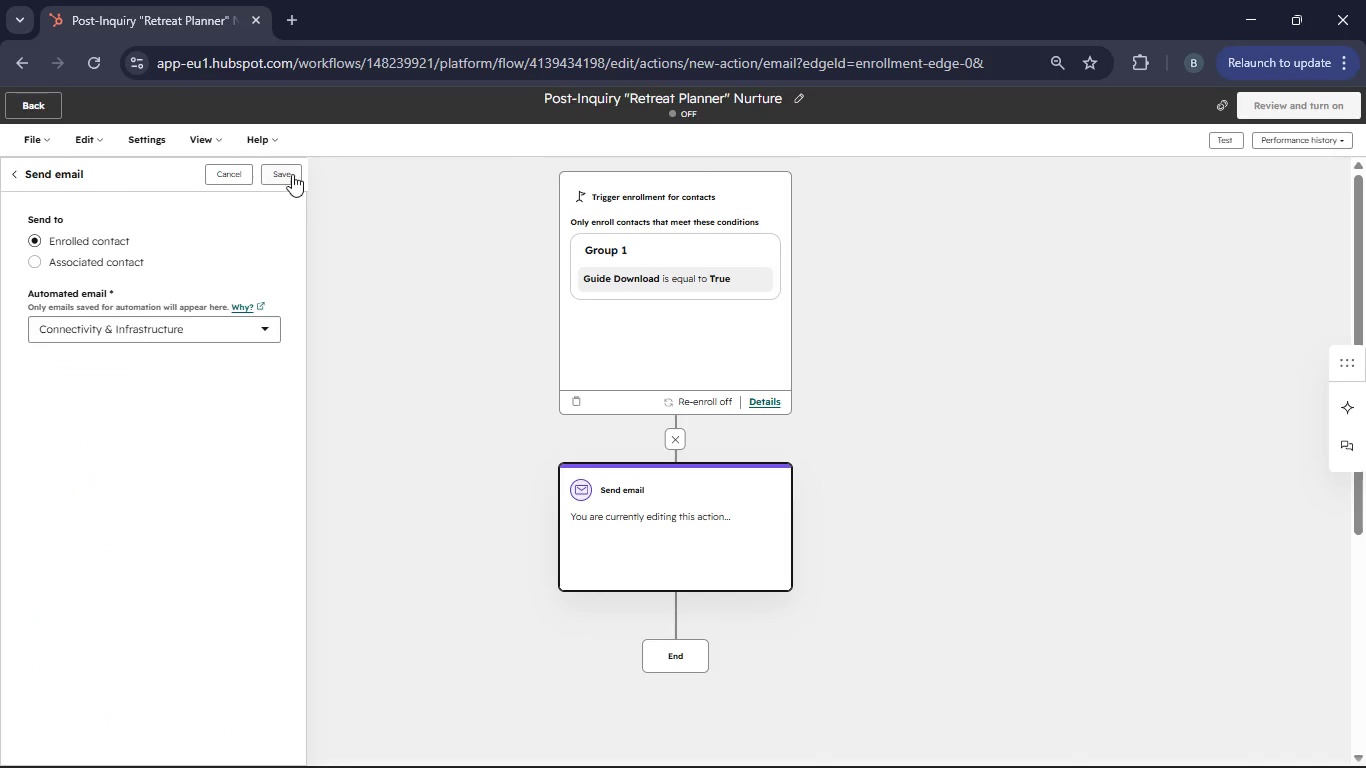 
left_click([290, 173])
 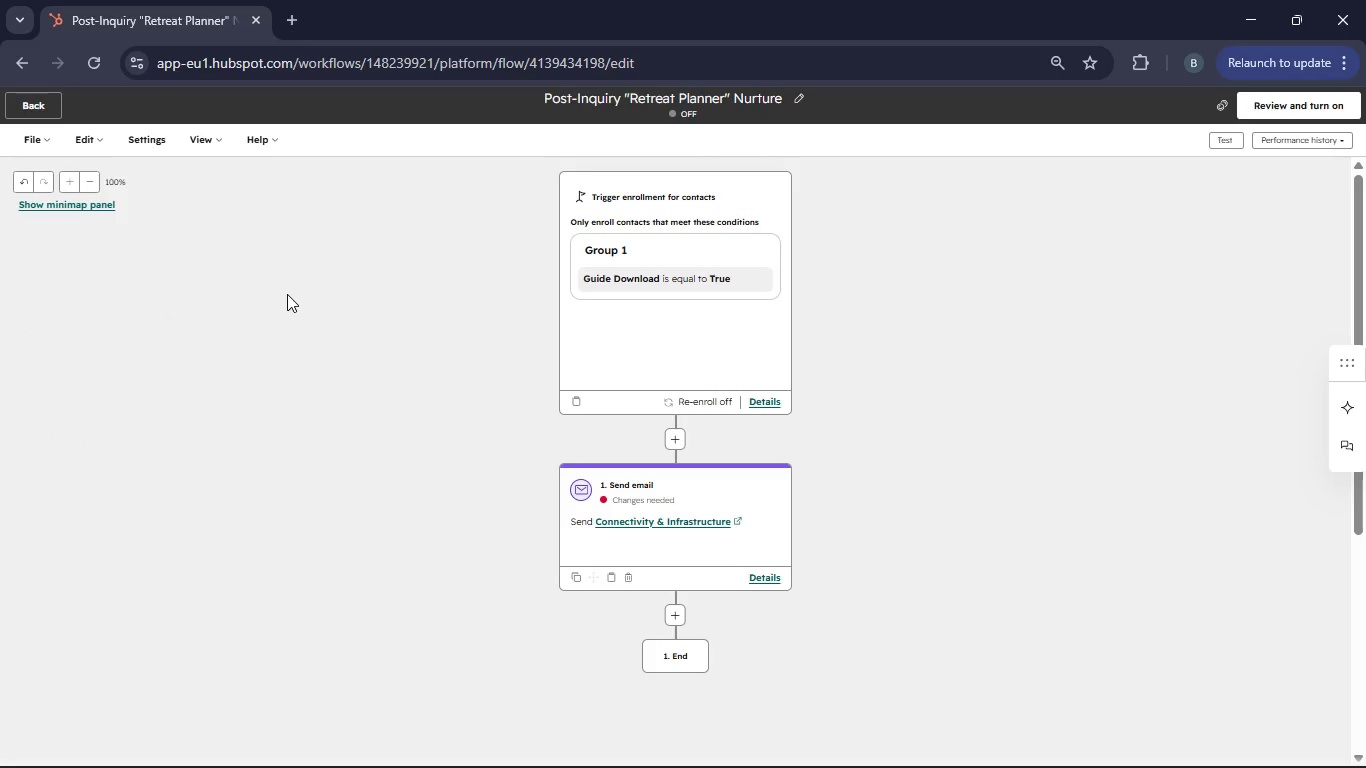 
wait(7.78)
 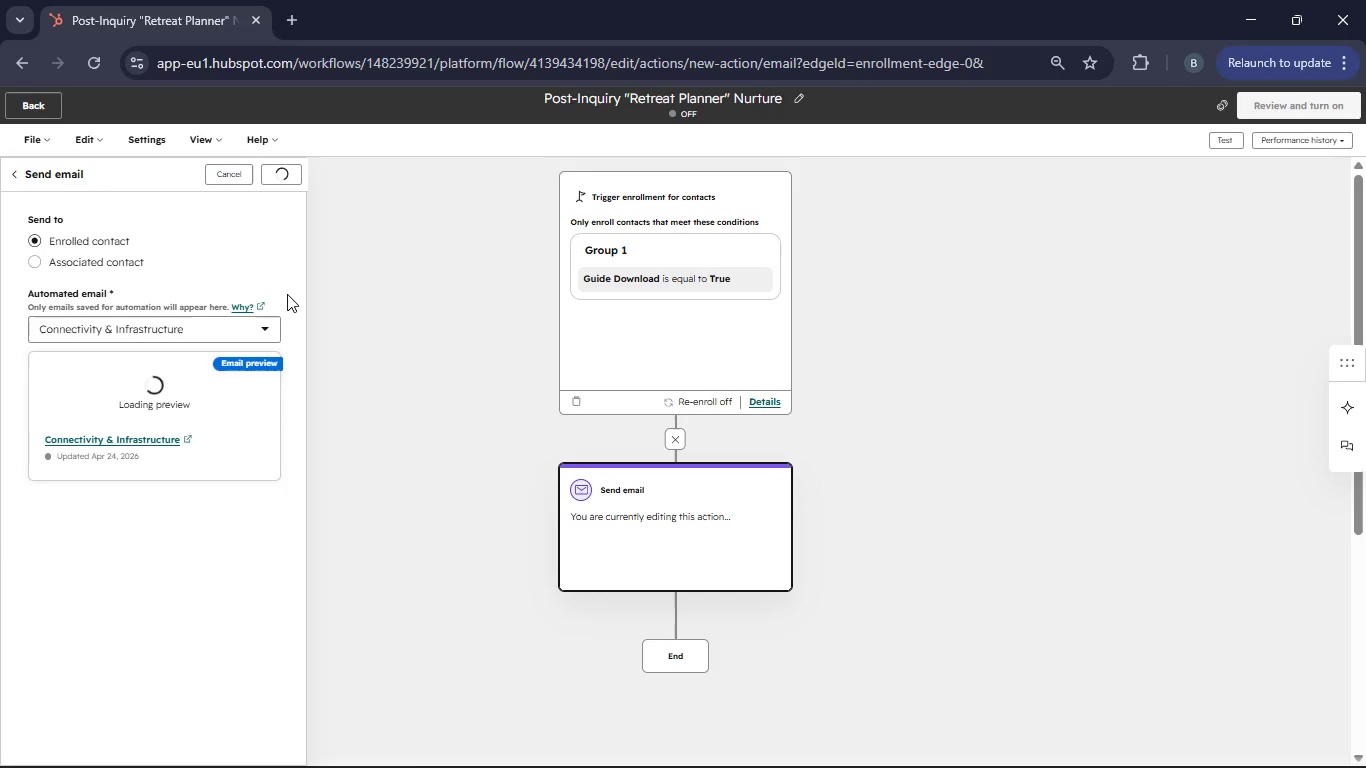 
left_click([679, 615])
 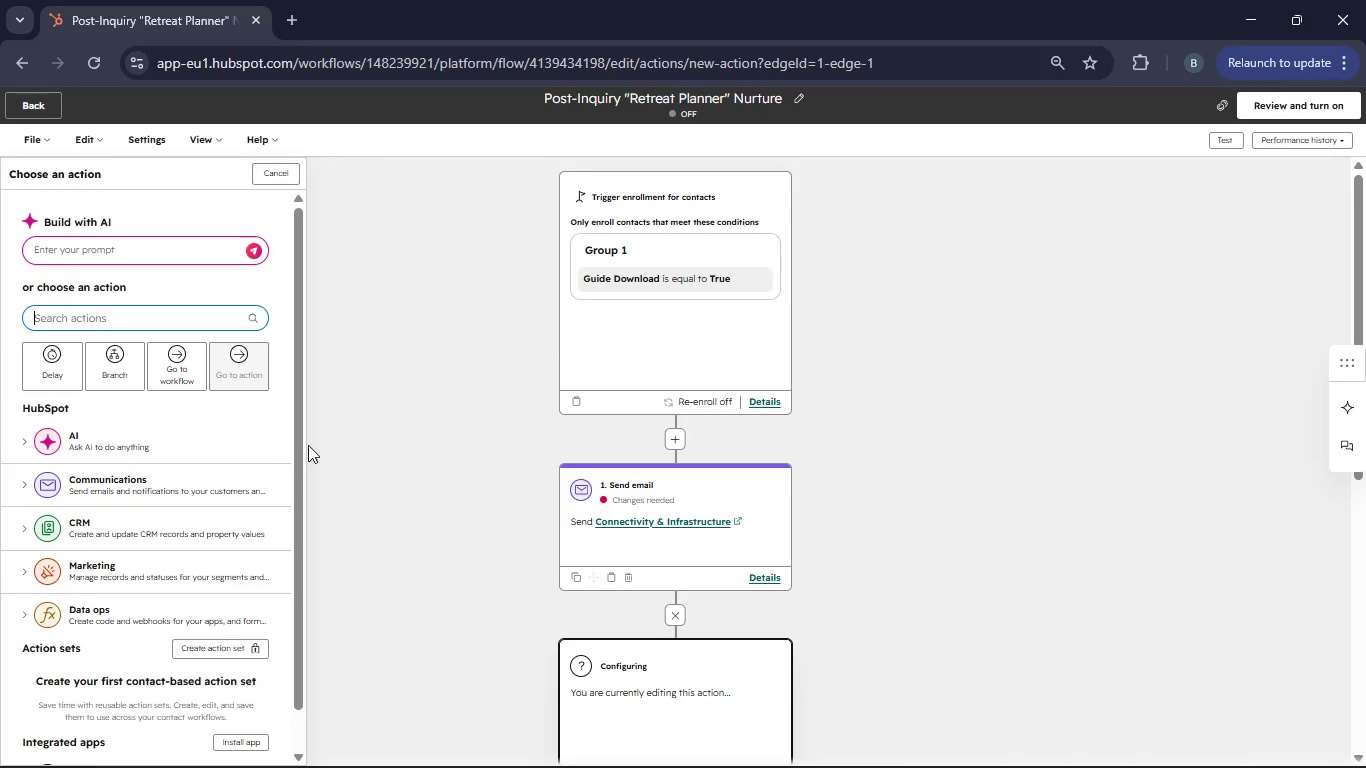 
left_click([45, 369])
 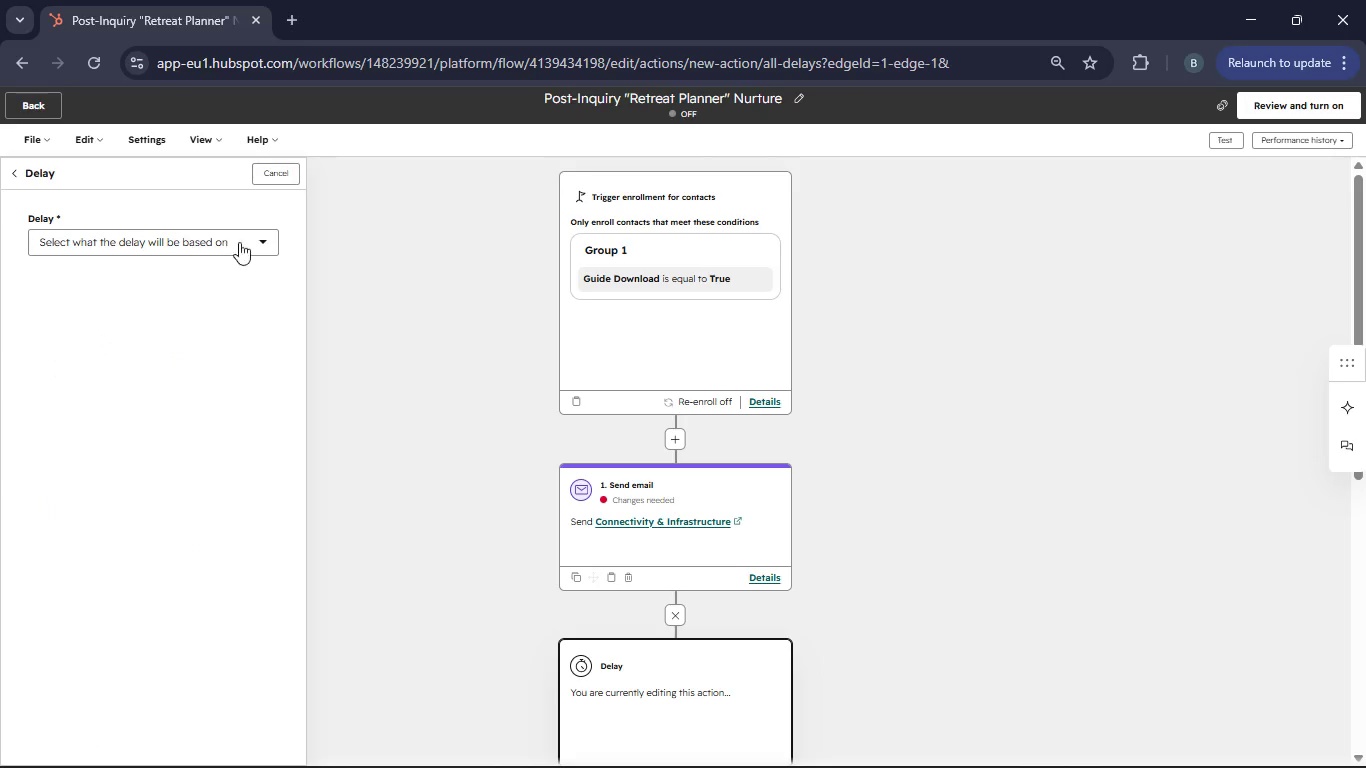 
left_click([261, 244])
 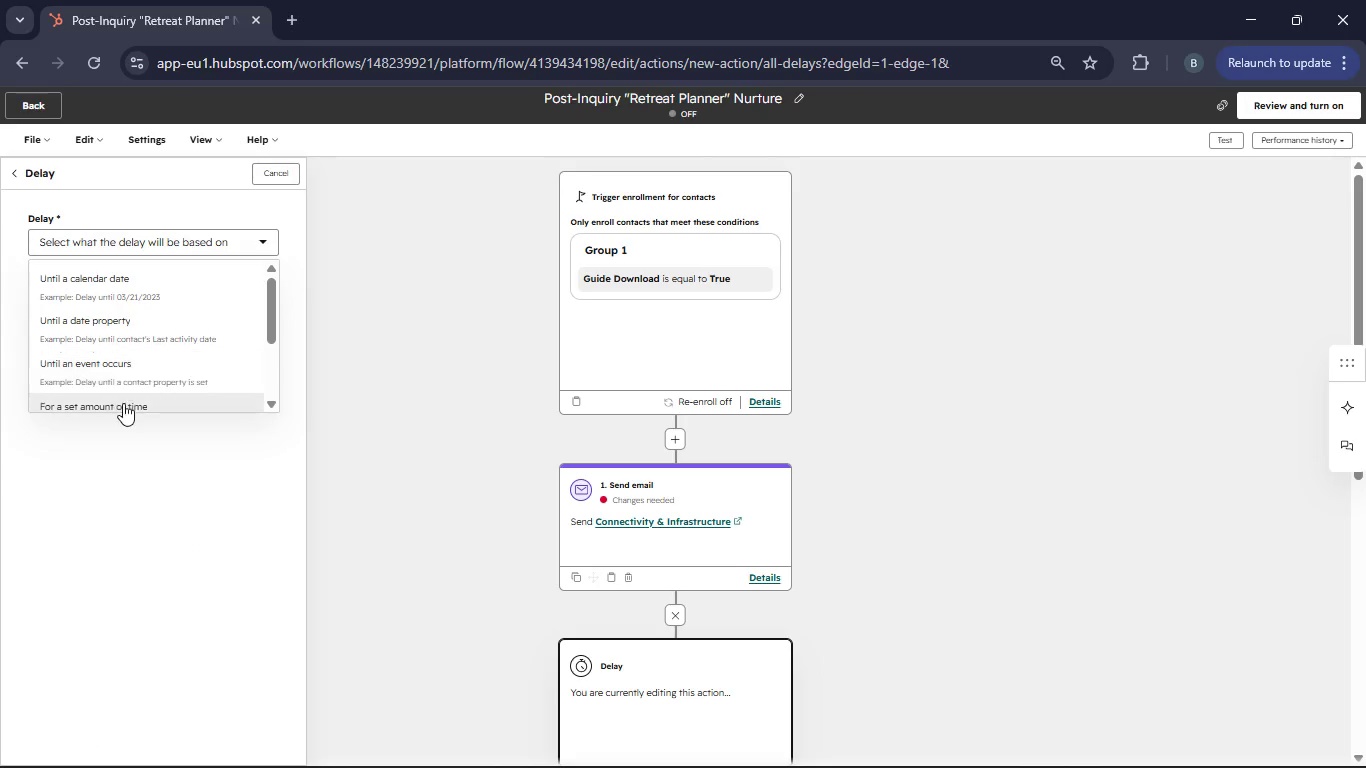 
left_click([123, 406])
 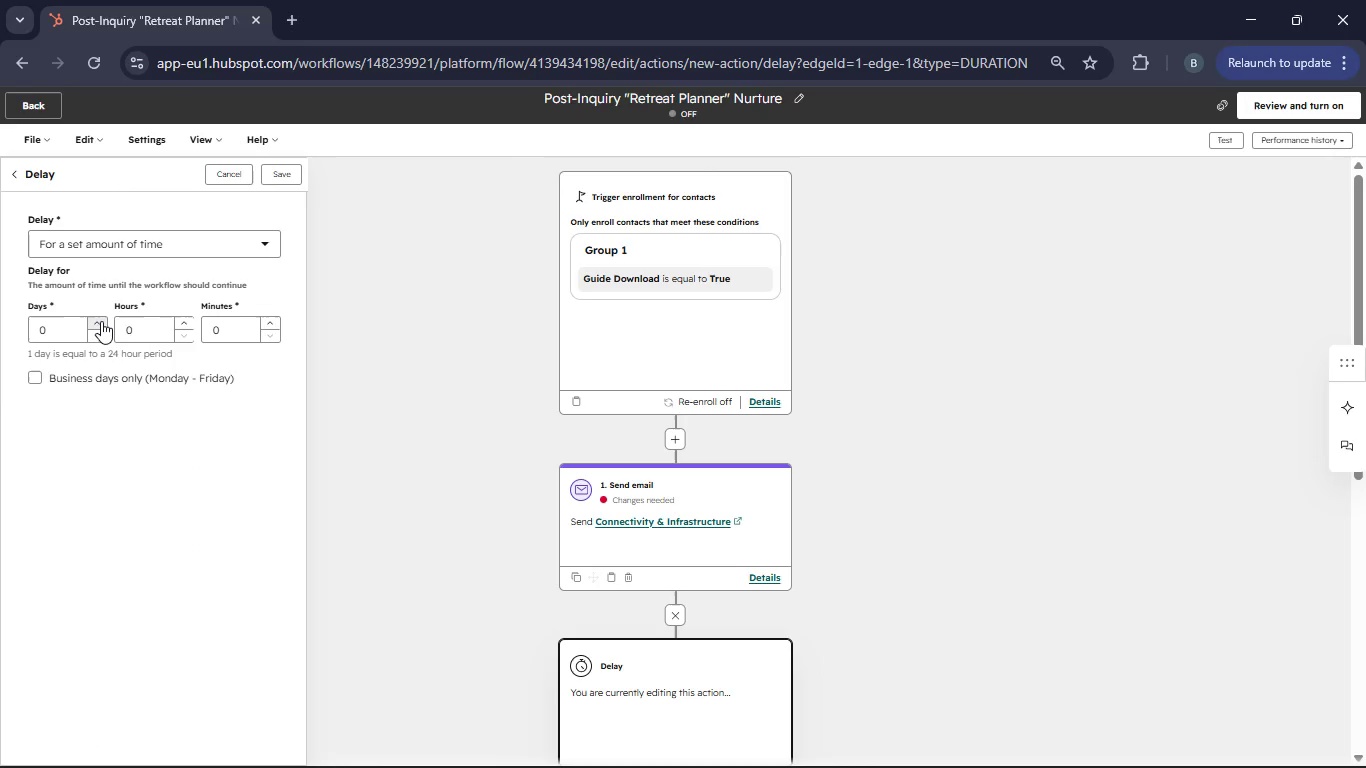 
left_click([101, 321])
 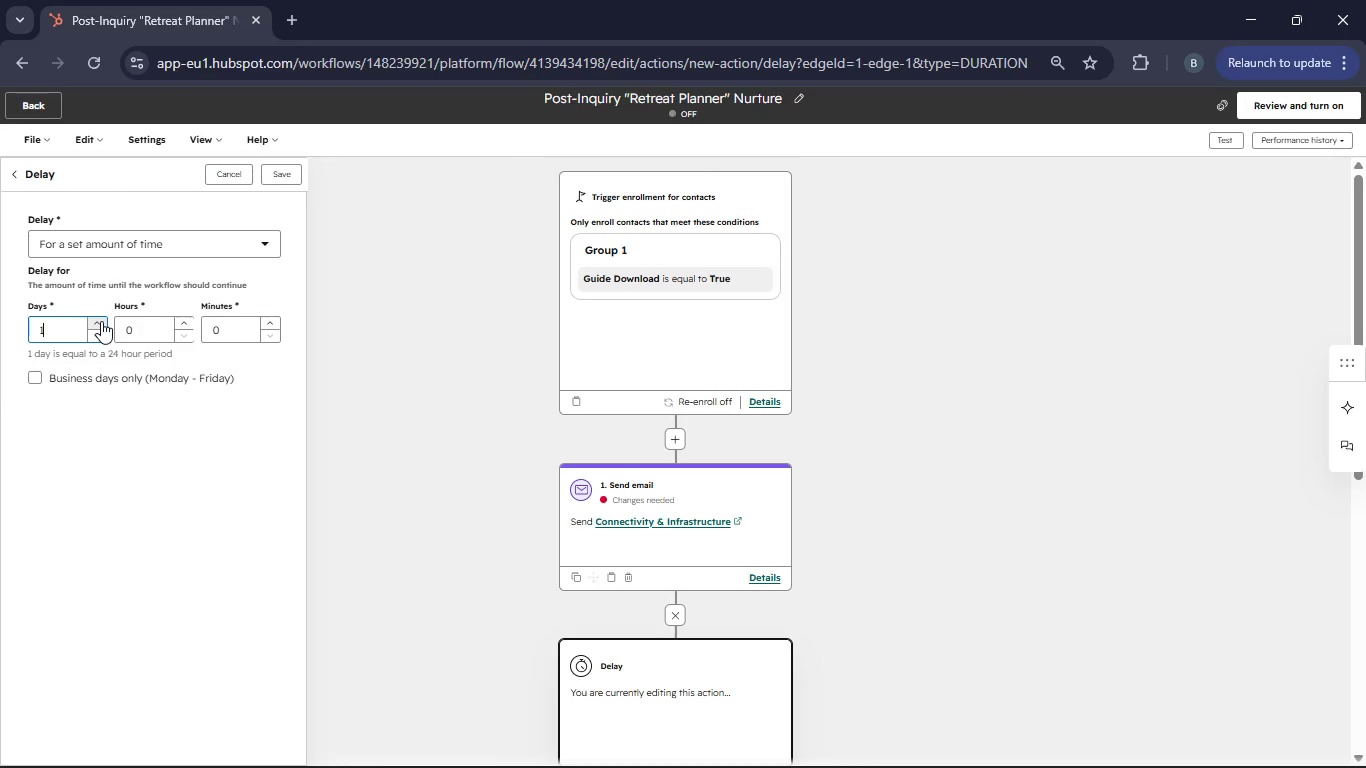 
left_click([101, 321])
 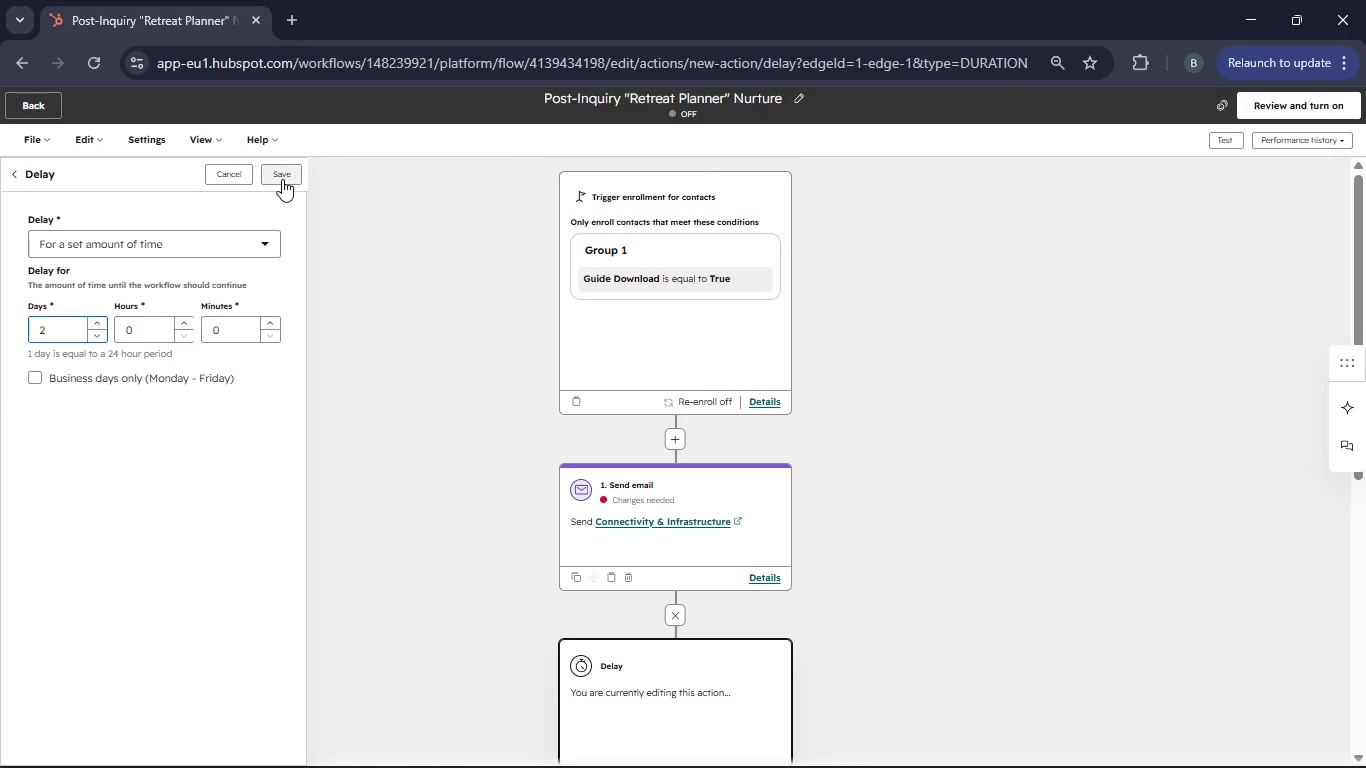 
left_click([282, 179])
 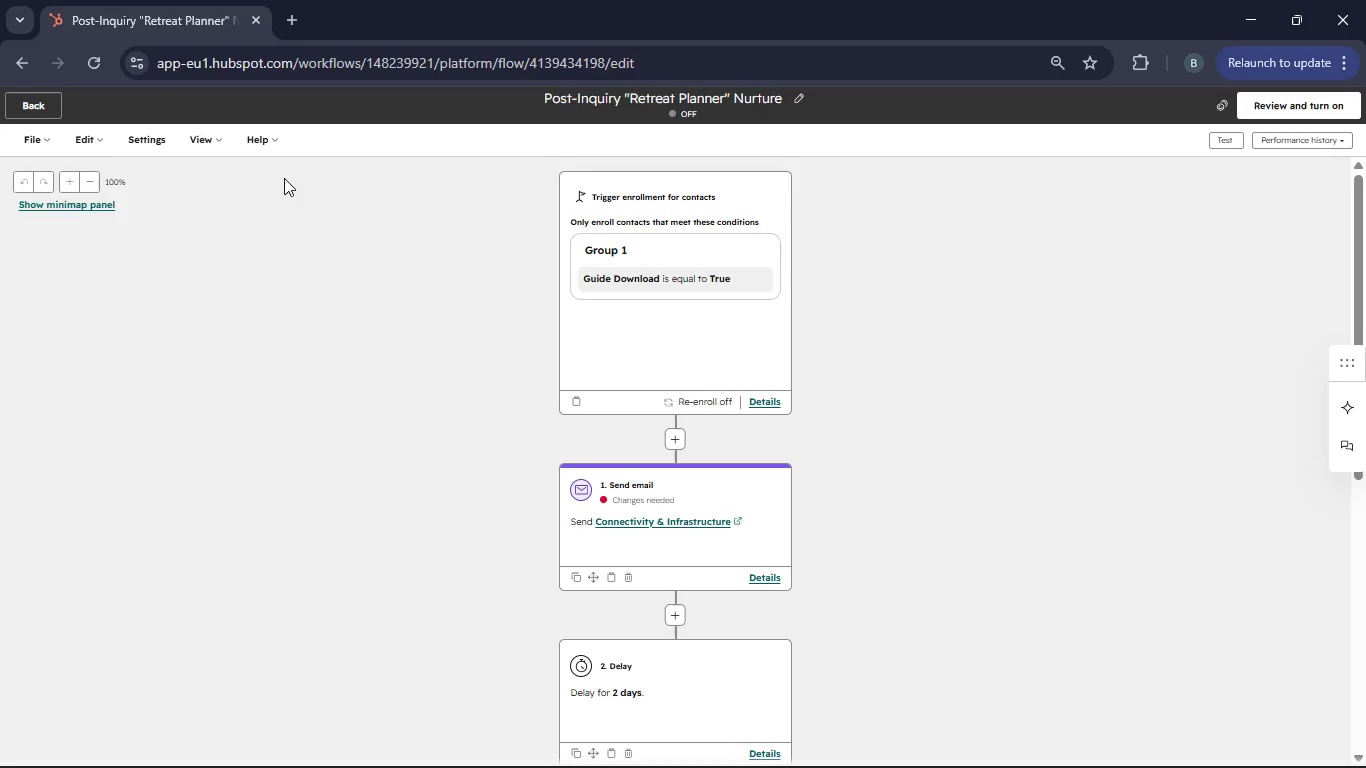 
wait(8.48)
 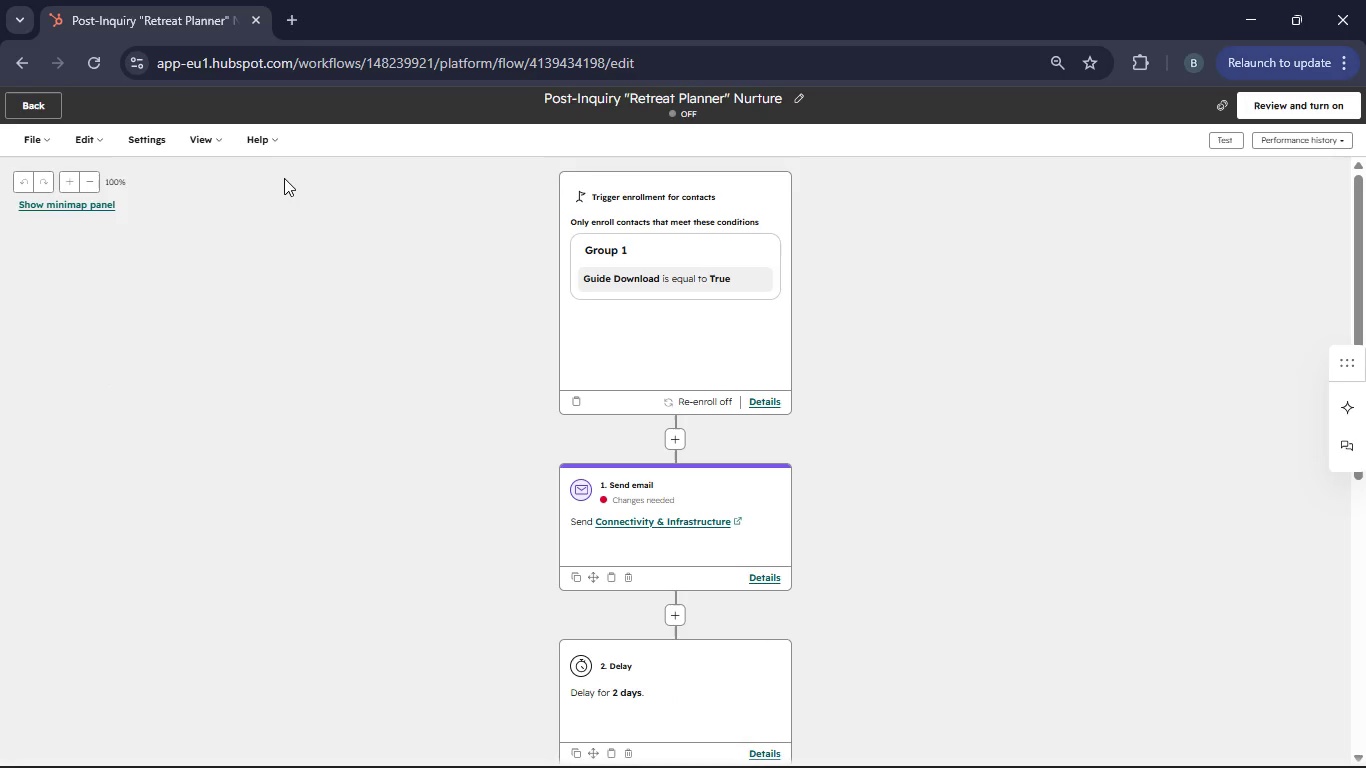 
scroll: coordinate [351, 286], scroll_direction: down, amount: 3.0
 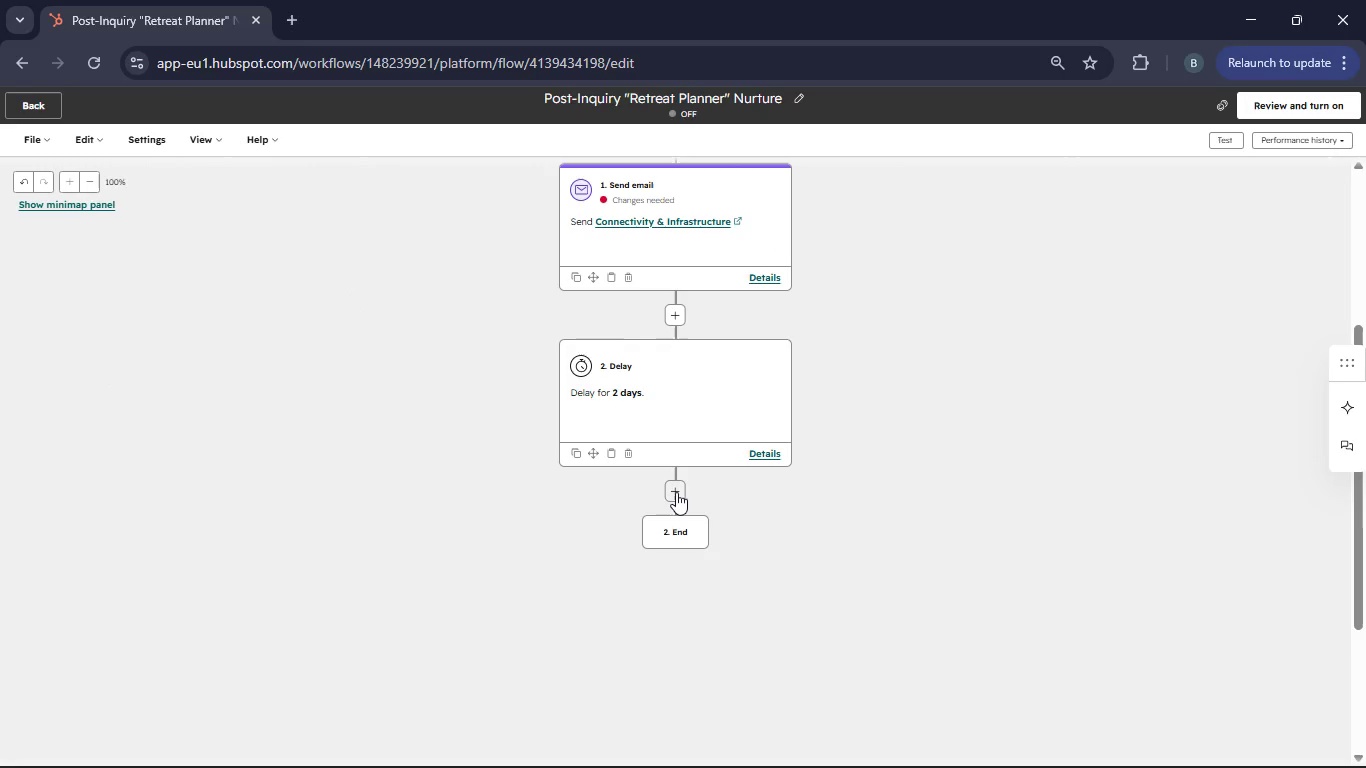 
left_click([676, 493])
 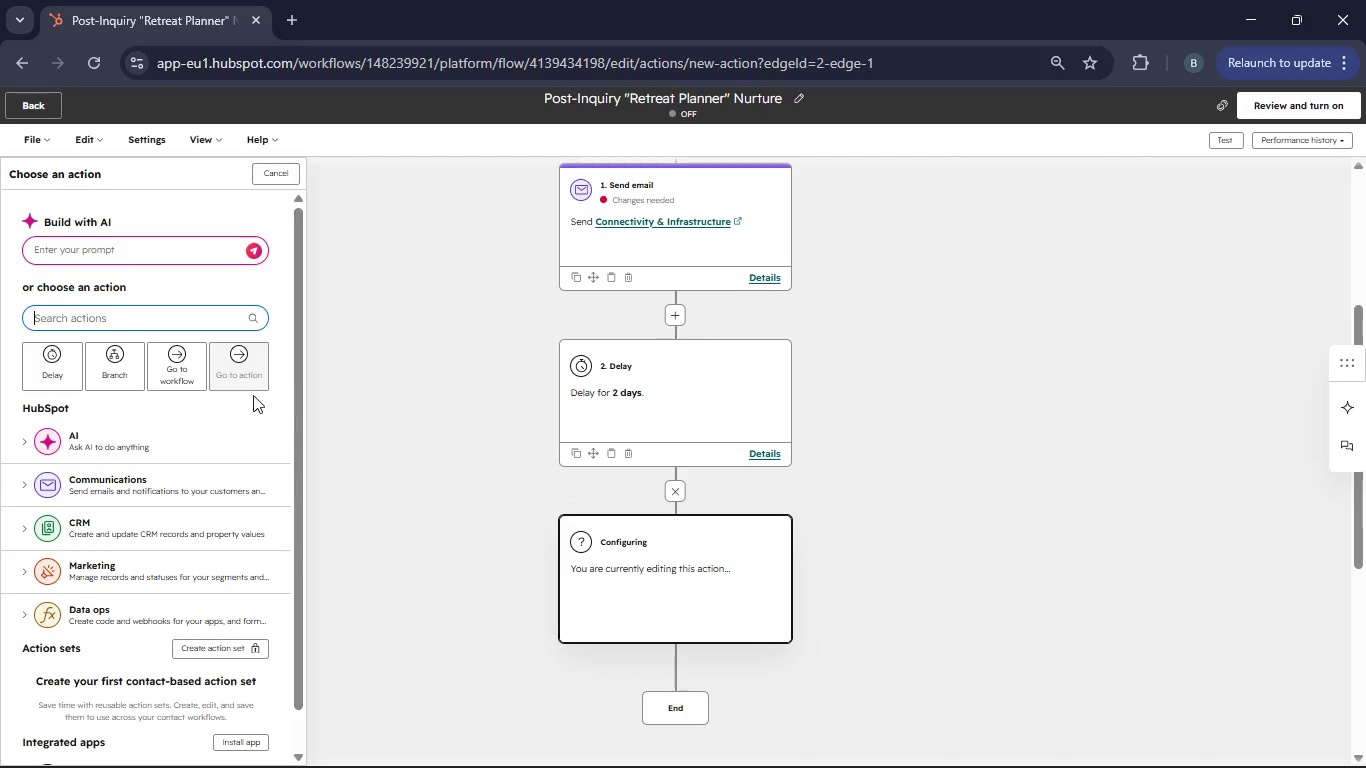 
wait(5.56)
 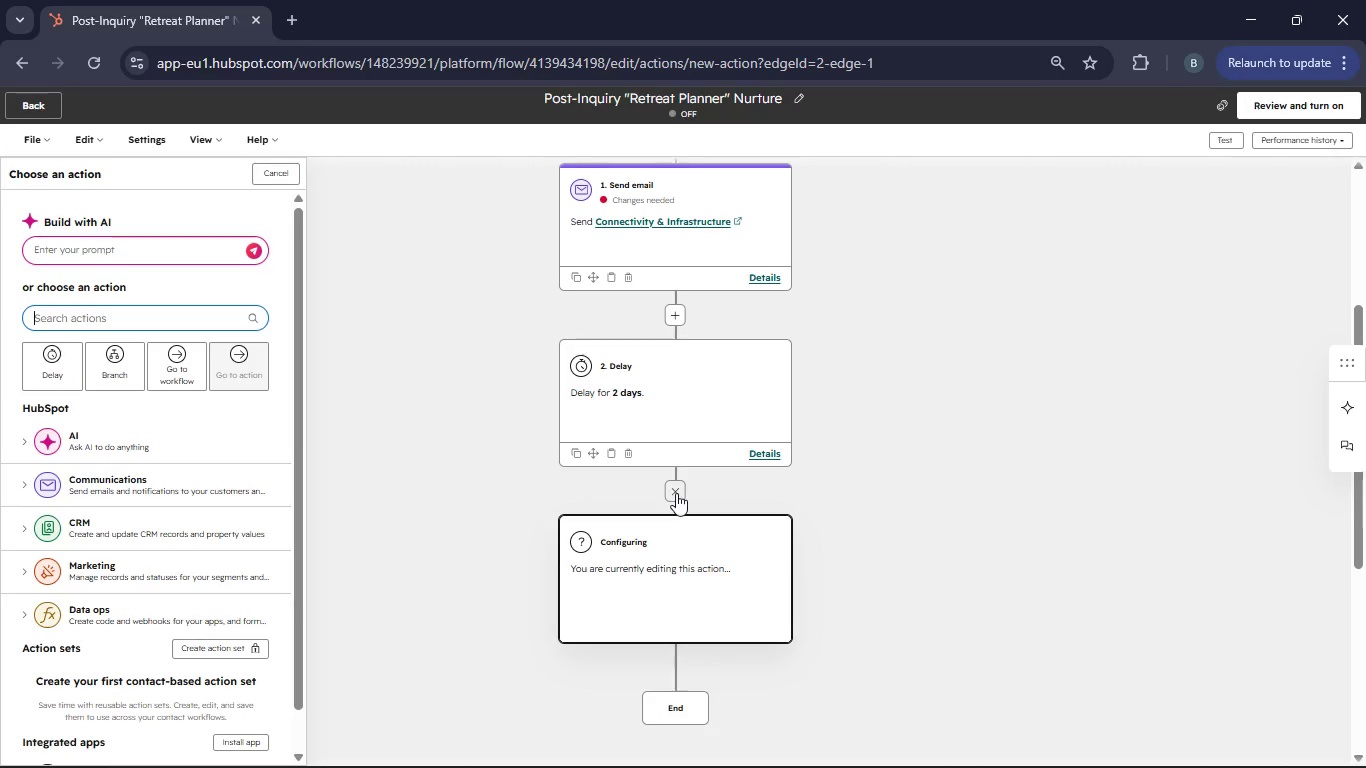 
left_click([127, 484])
 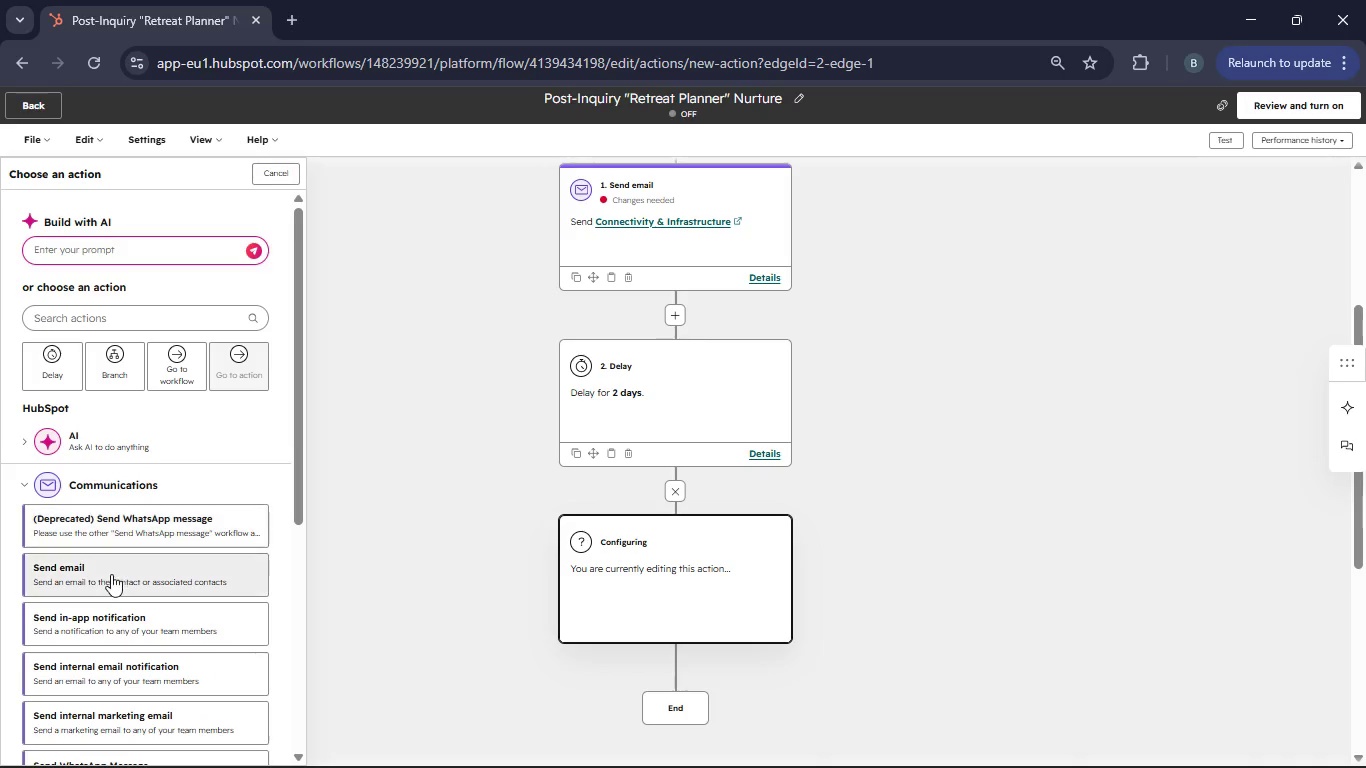 
left_click([111, 574])
 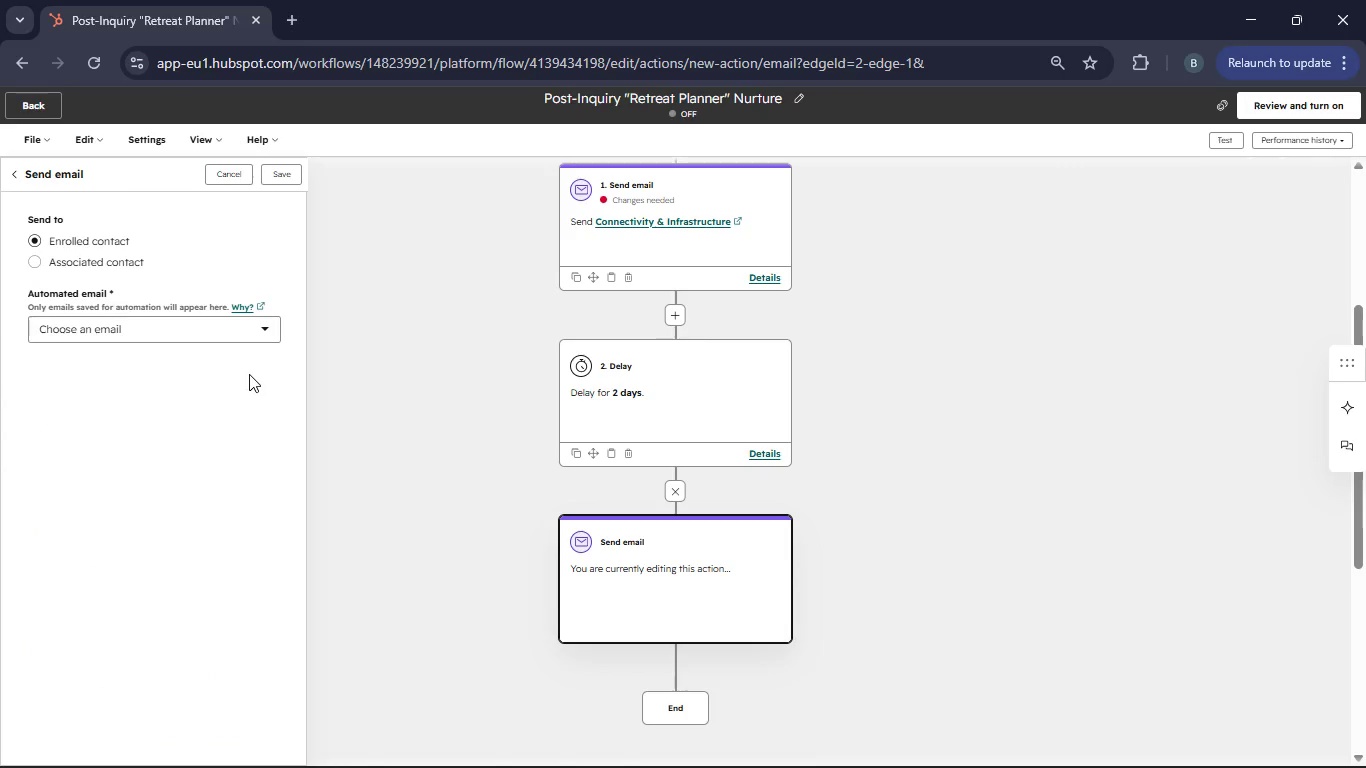 
left_click([267, 333])
 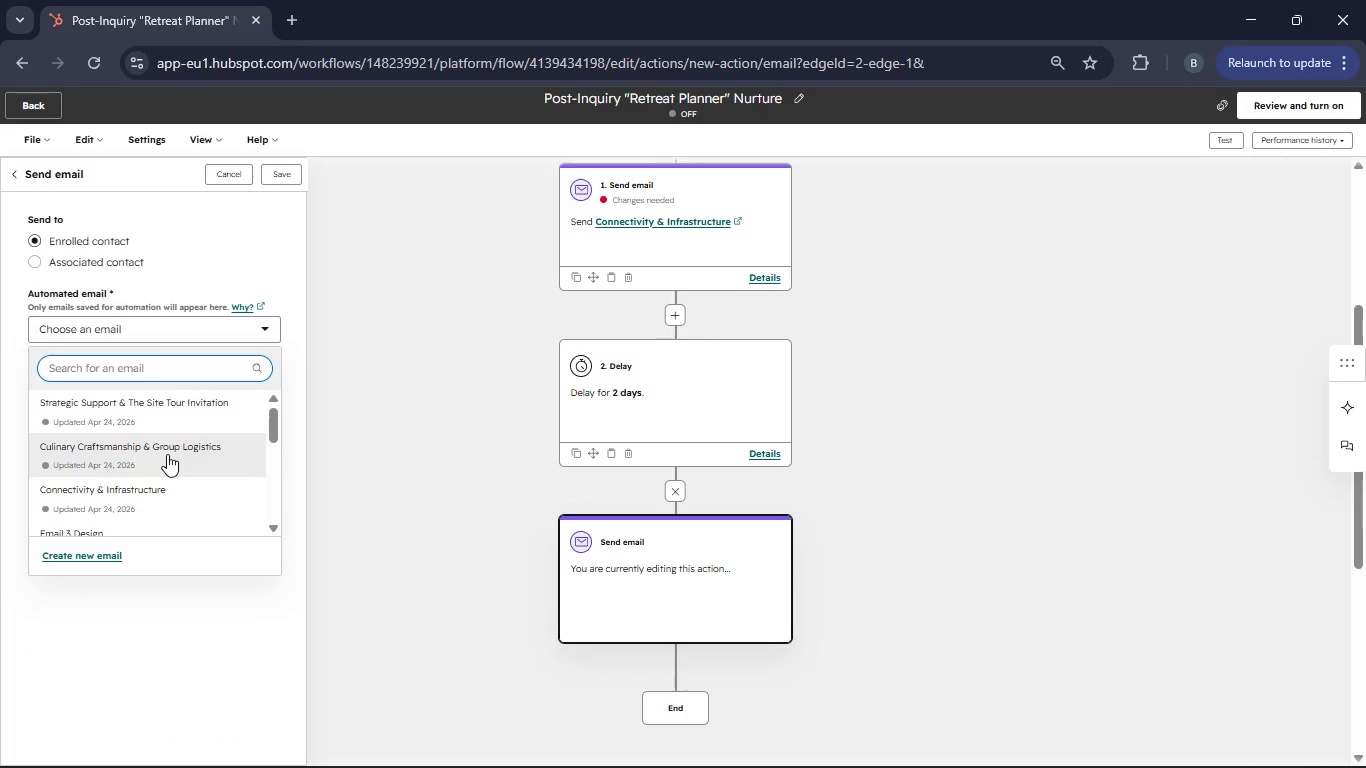 
left_click([296, 169])
 